 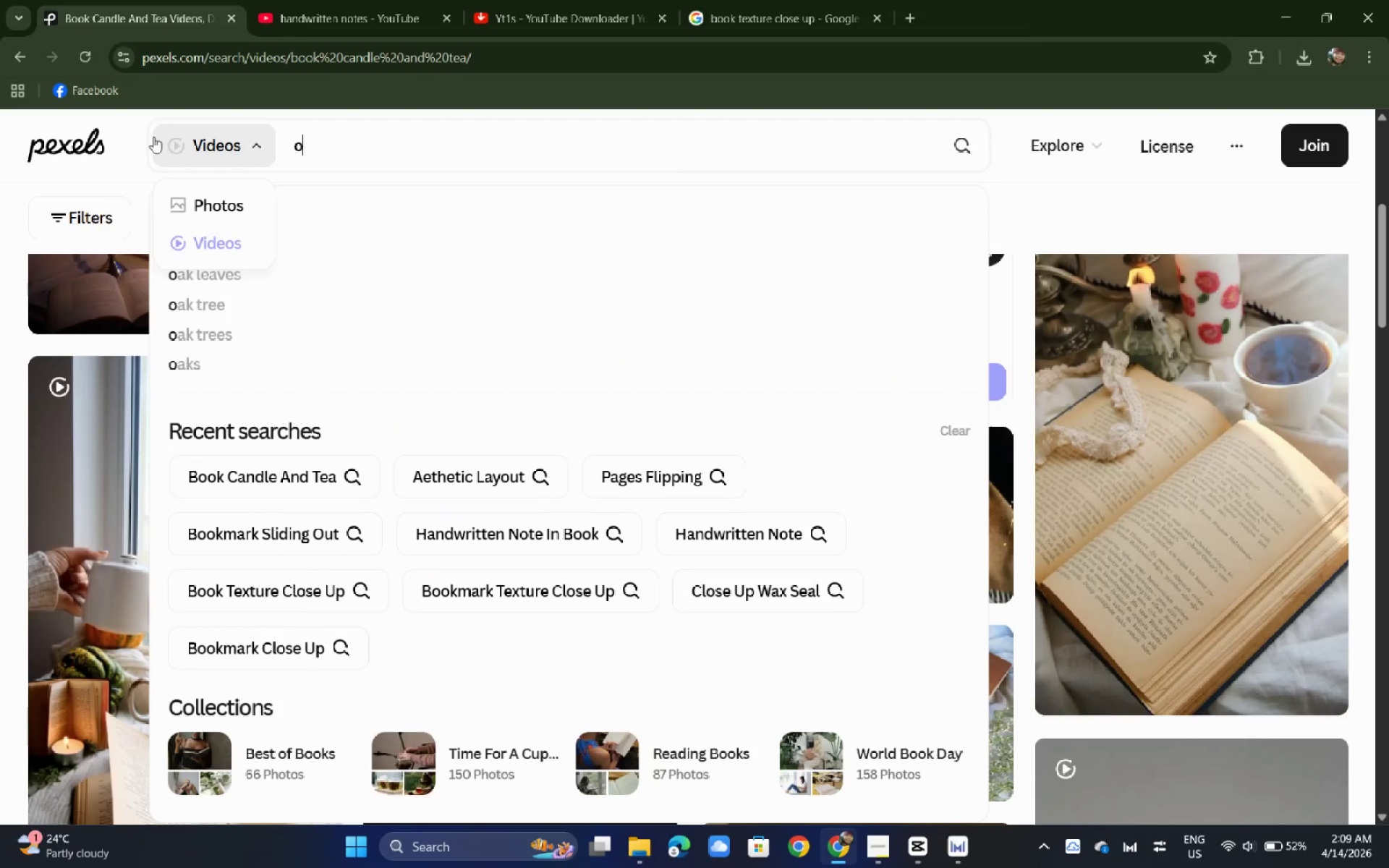 
key(Enter)
 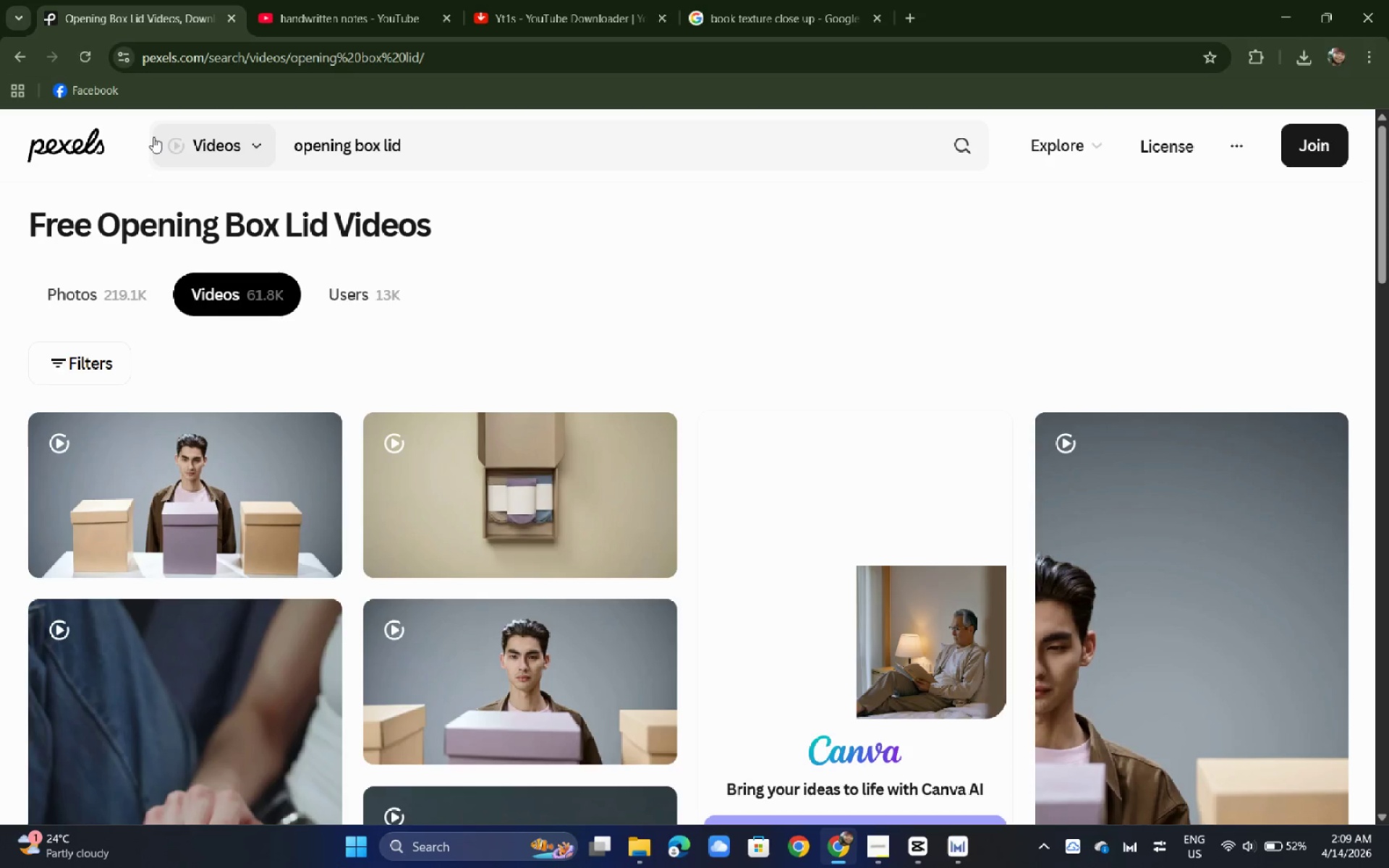 
wait(5.72)
 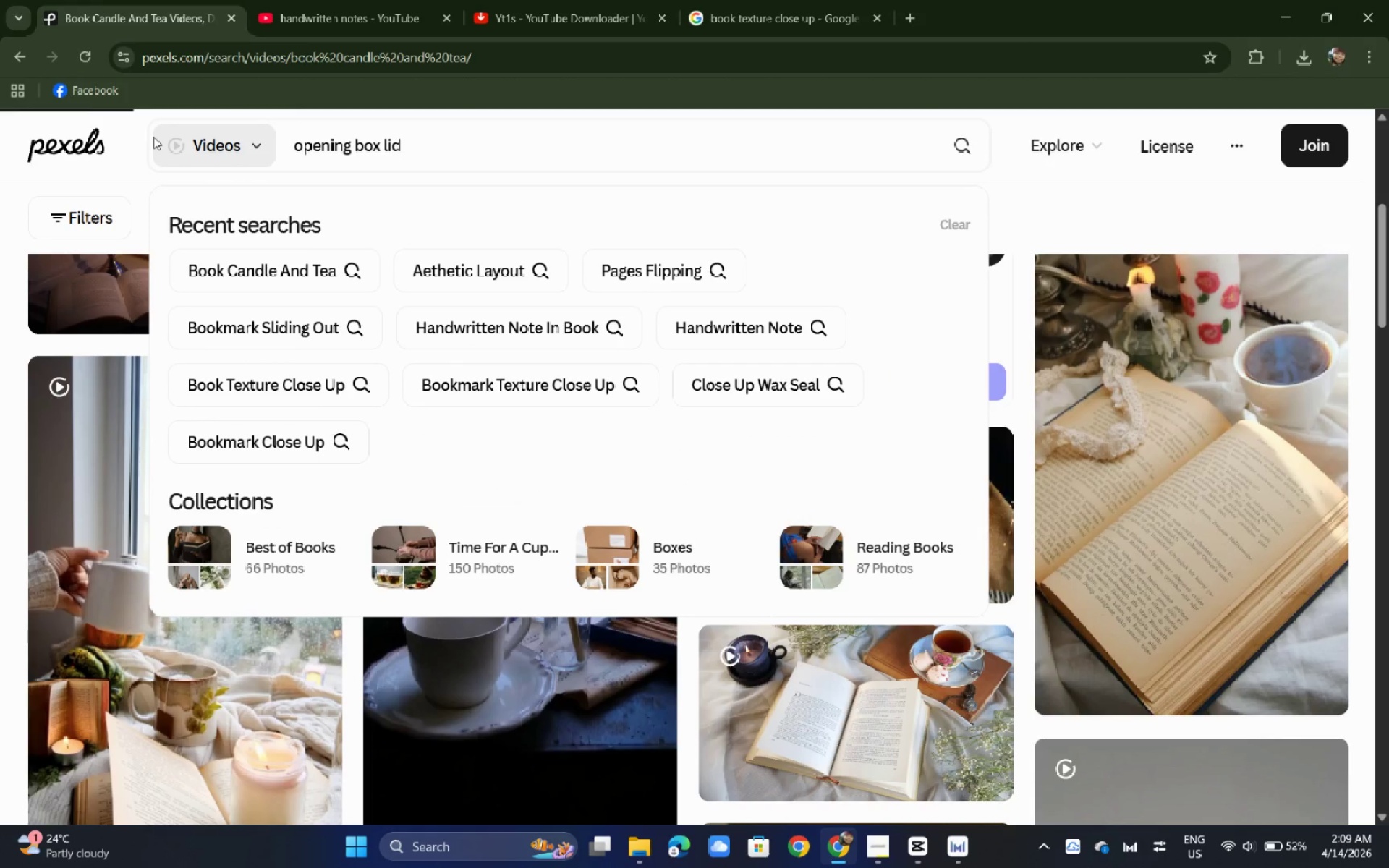 
scroll: coordinate [208, 487], scroll_direction: down, amount: 9.0
 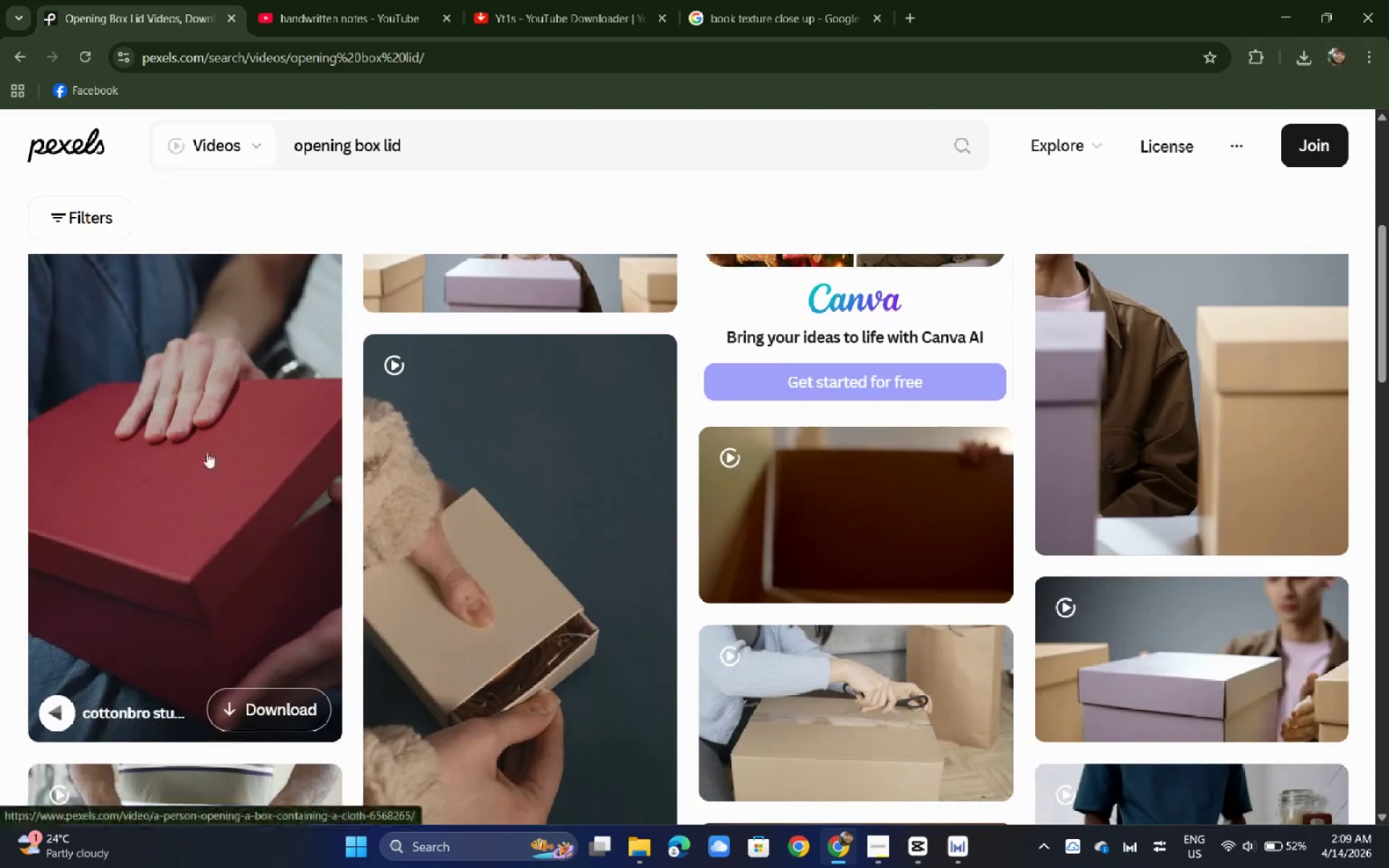 
left_click([207, 451])
 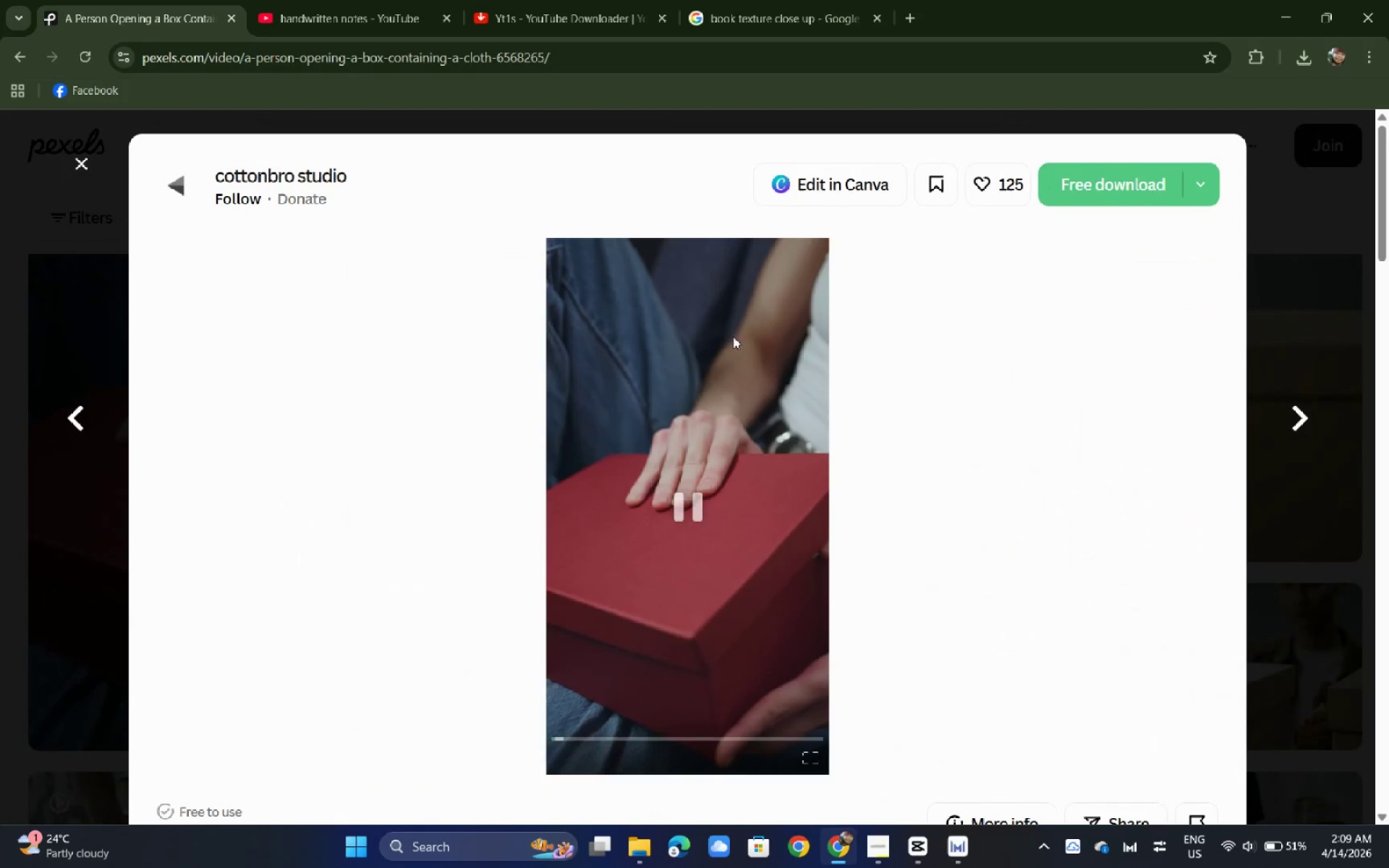 
left_click([1105, 197])
 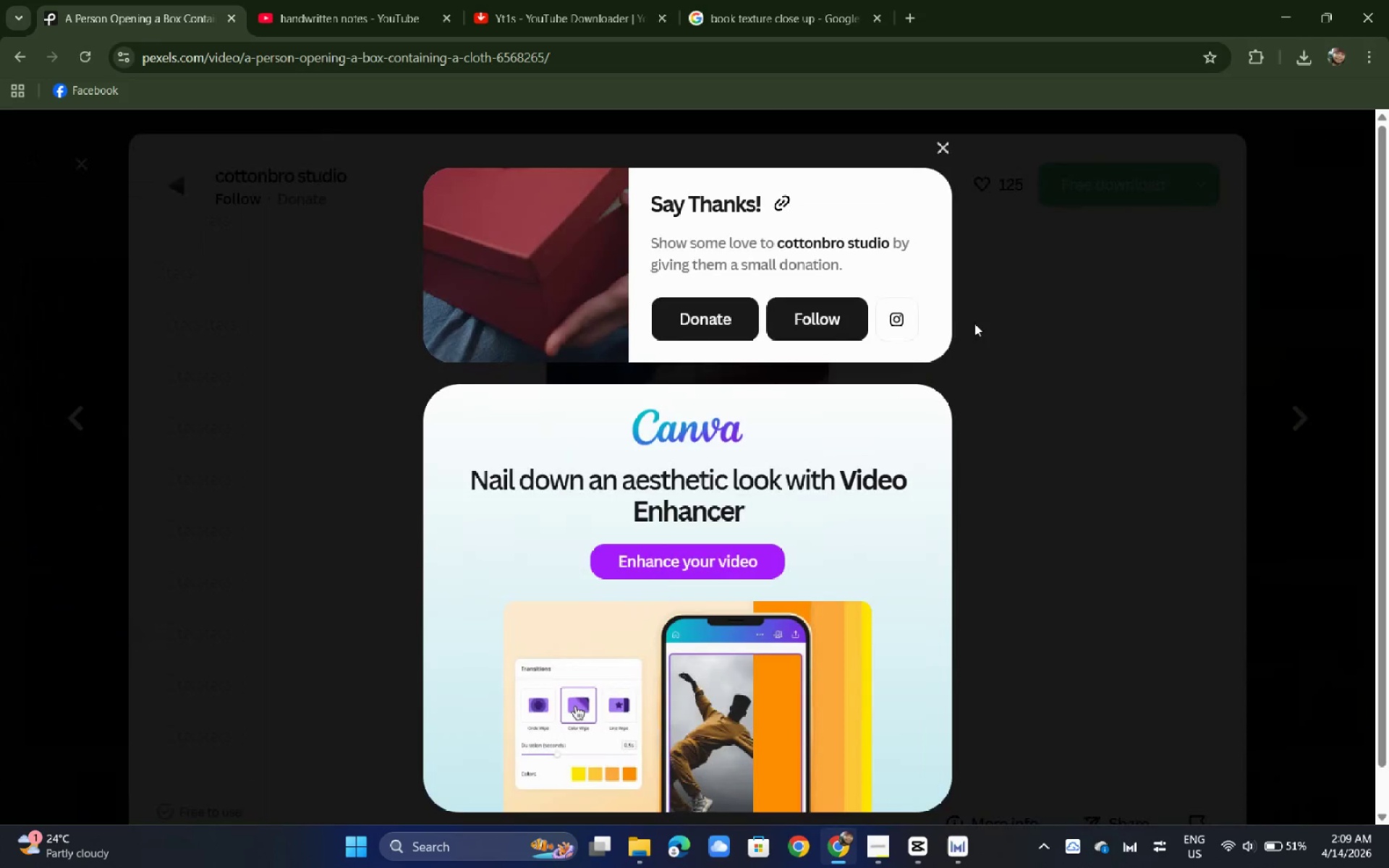 
left_click([976, 319])
 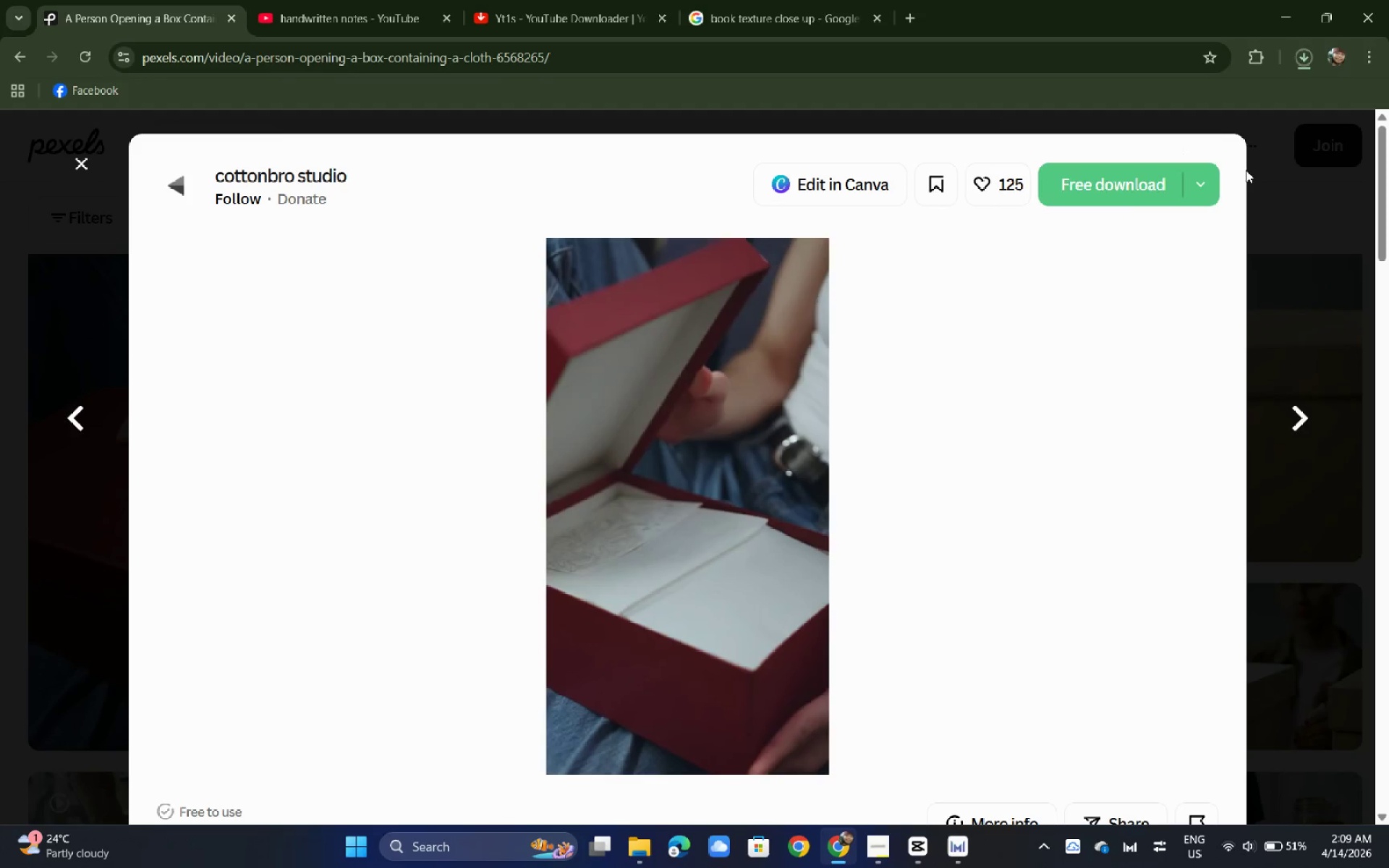 
left_click([1296, 68])
 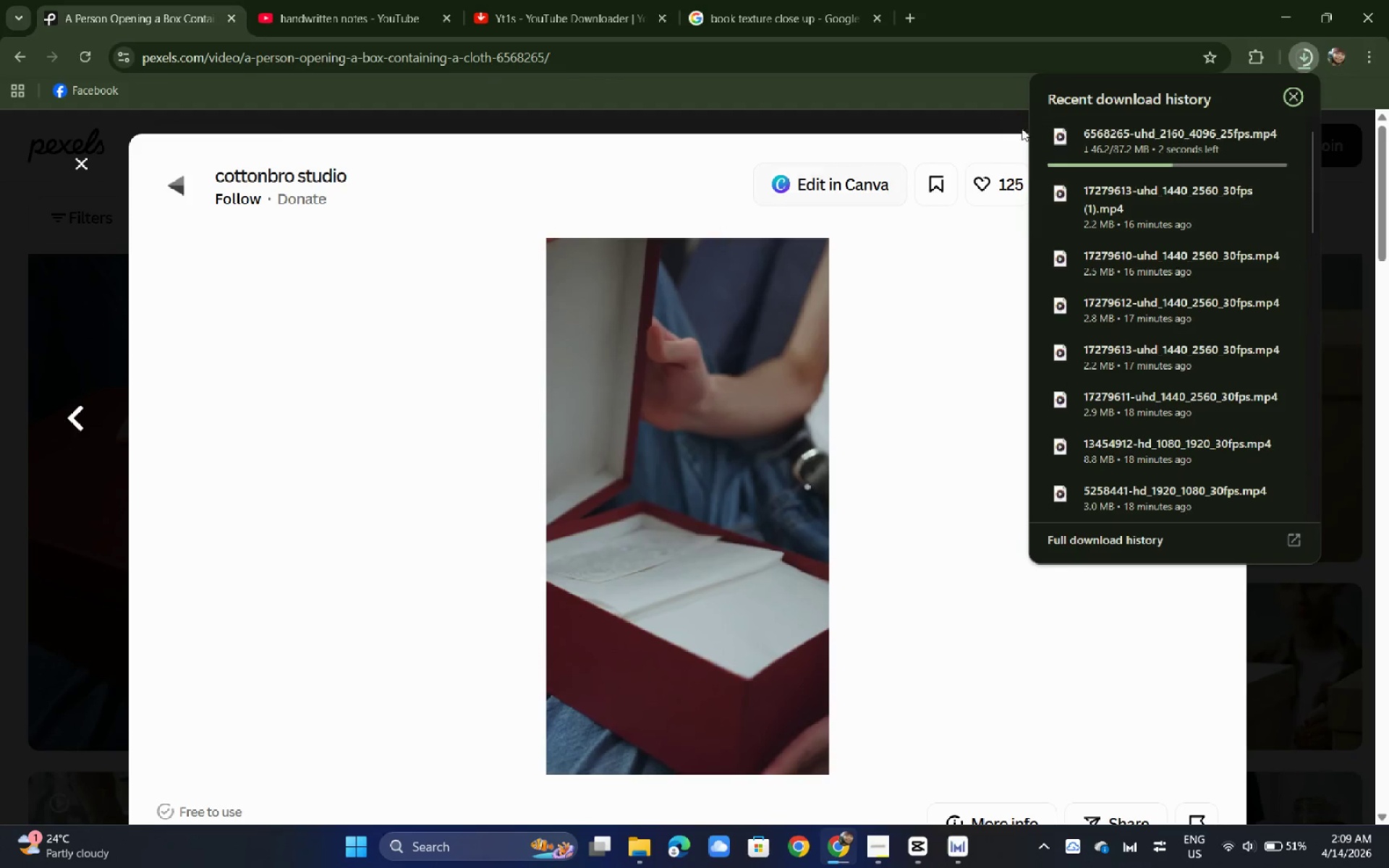 
left_click_drag(start_coordinate=[1114, 136], to_coordinate=[926, 292])
 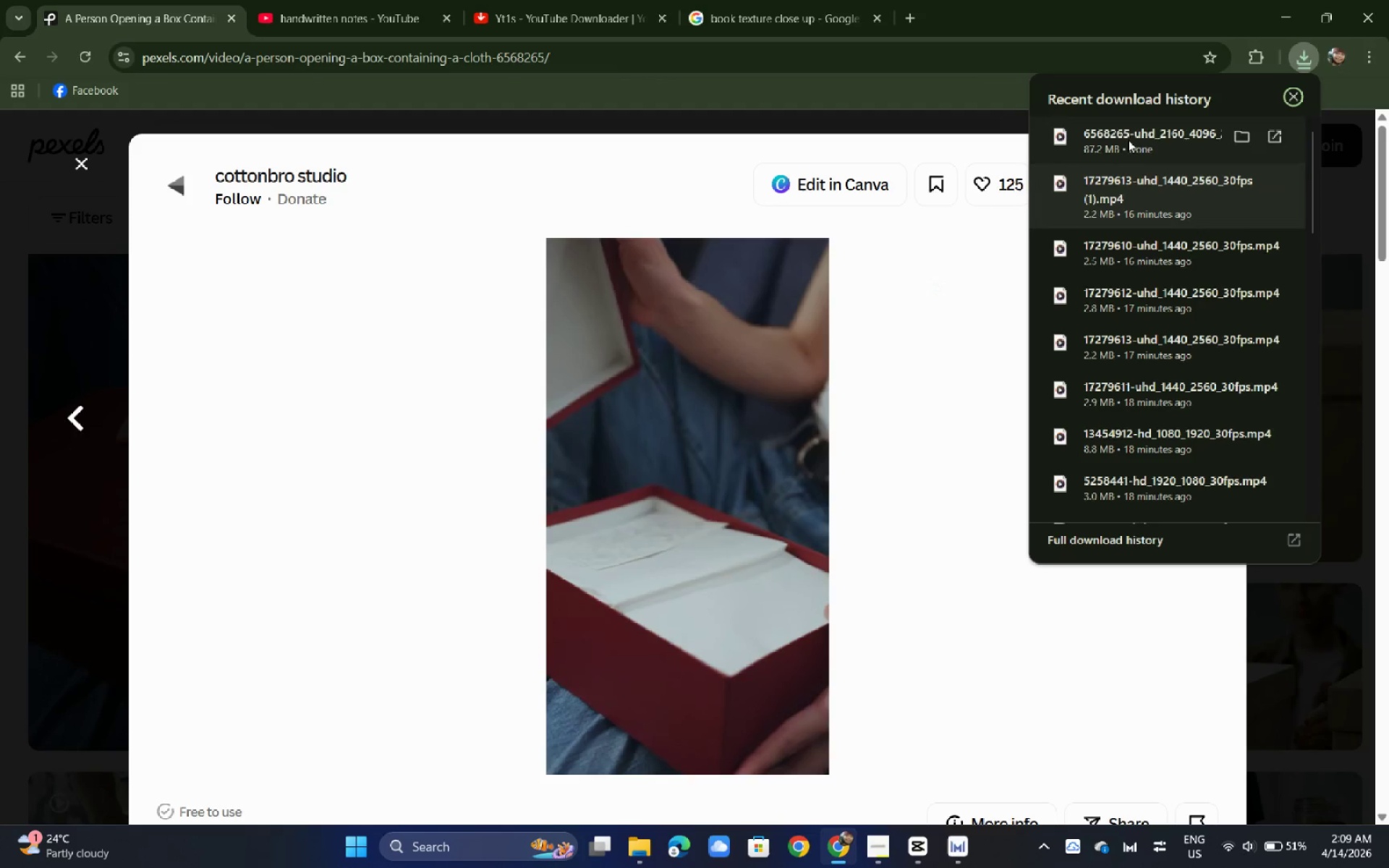 
left_click_drag(start_coordinate=[1128, 138], to_coordinate=[354, 386])
 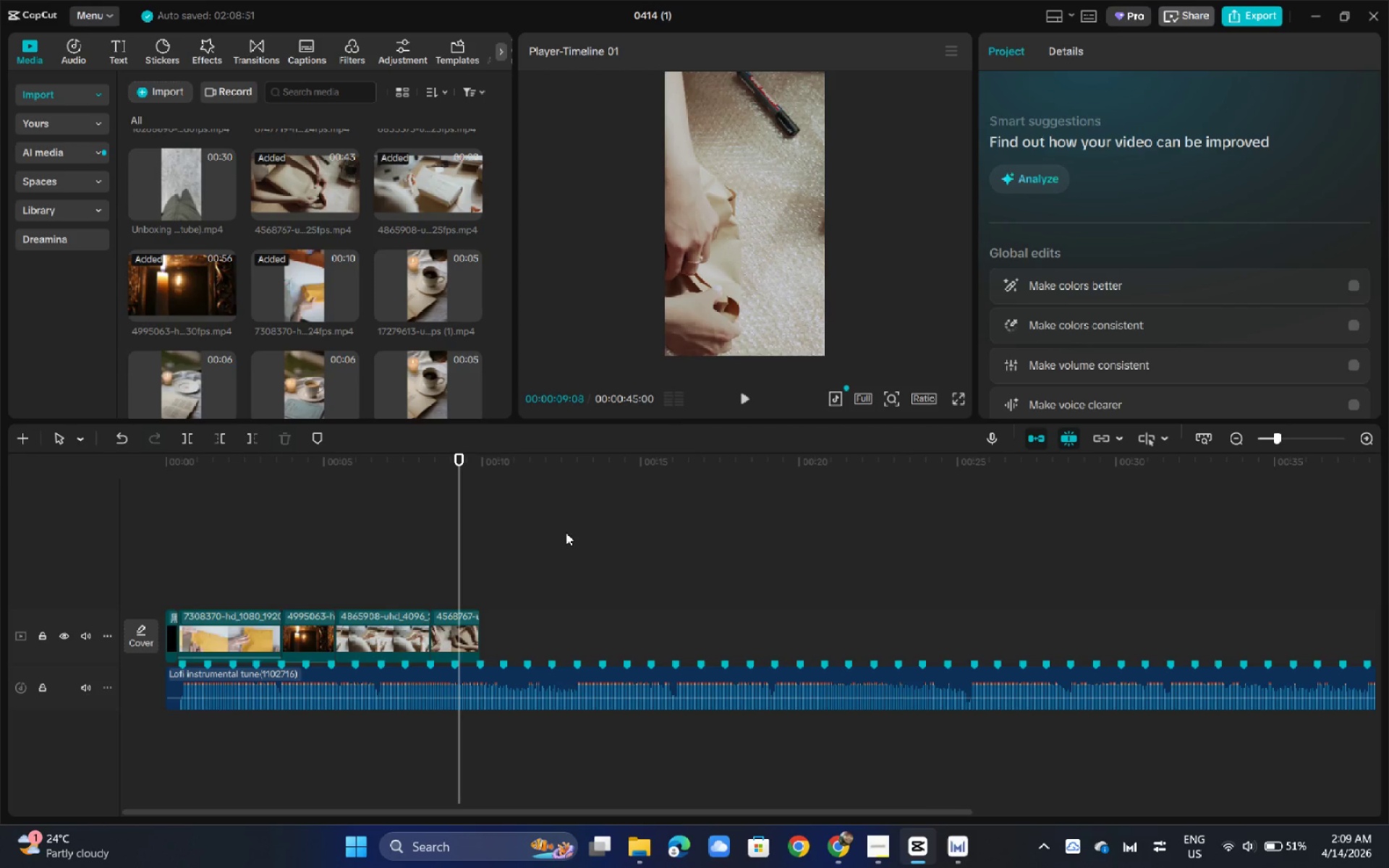 
scroll: coordinate [456, 352], scroll_direction: down, amount: 20.0
 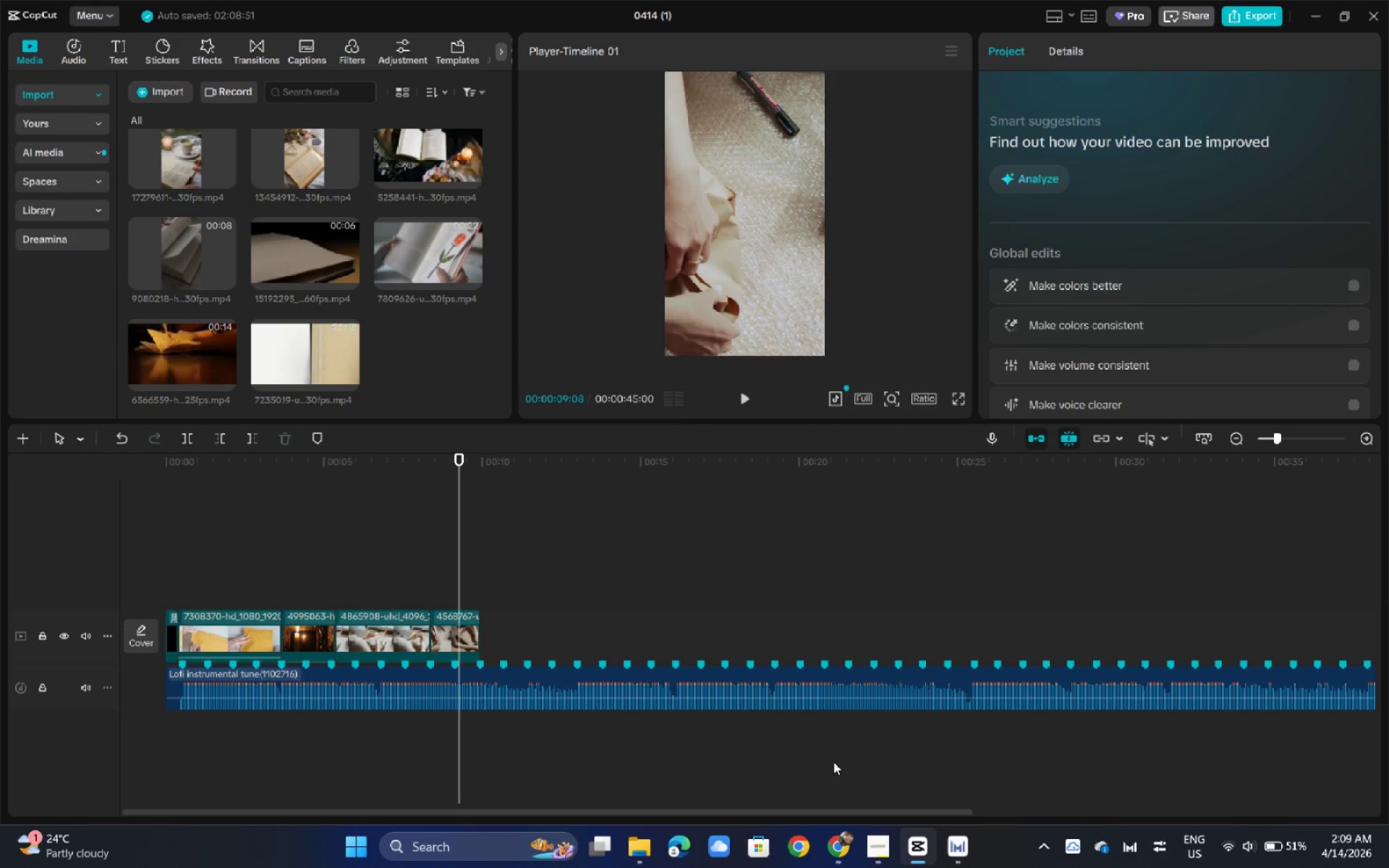 
left_click([949, 845])
 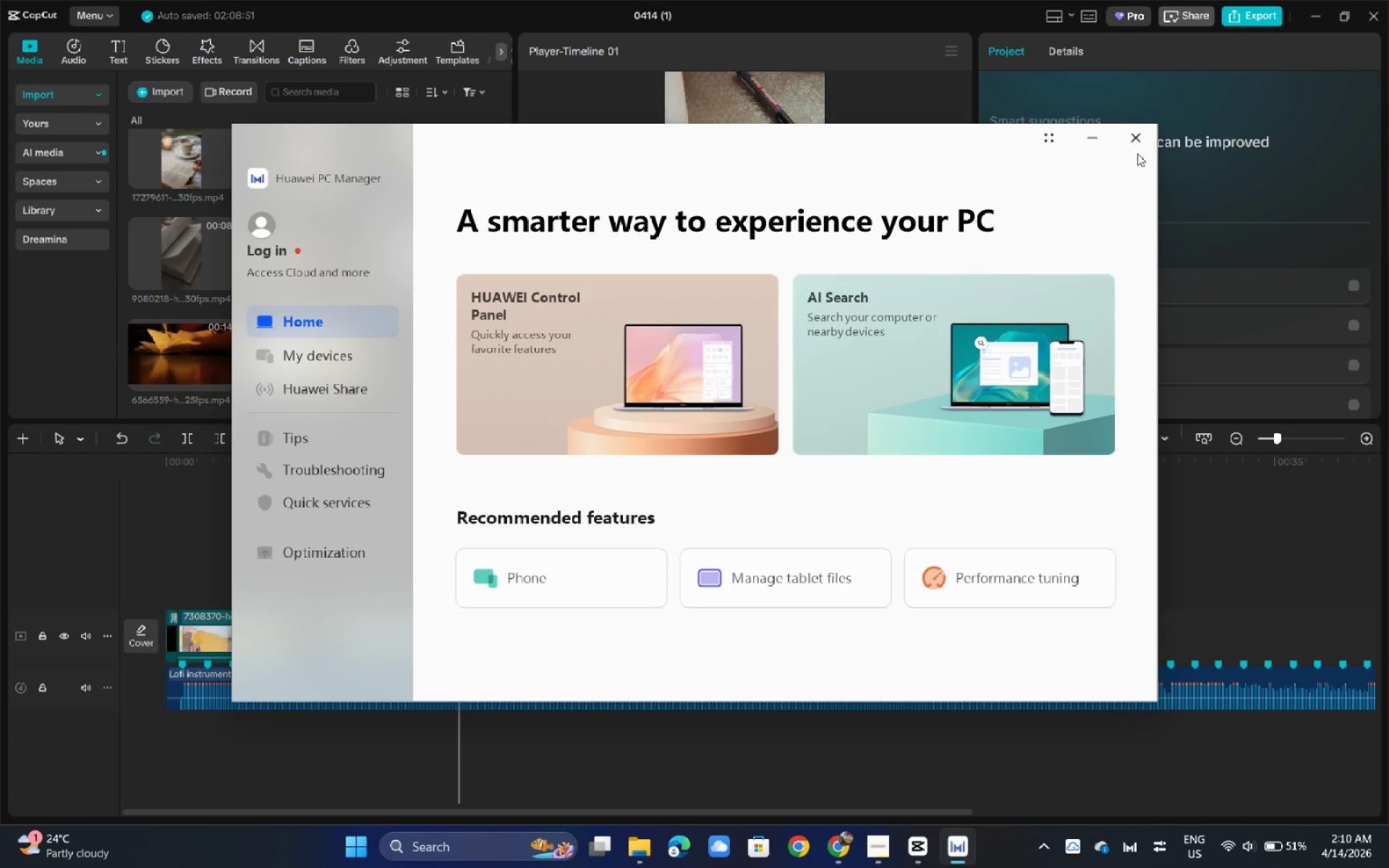 
left_click([1129, 149])
 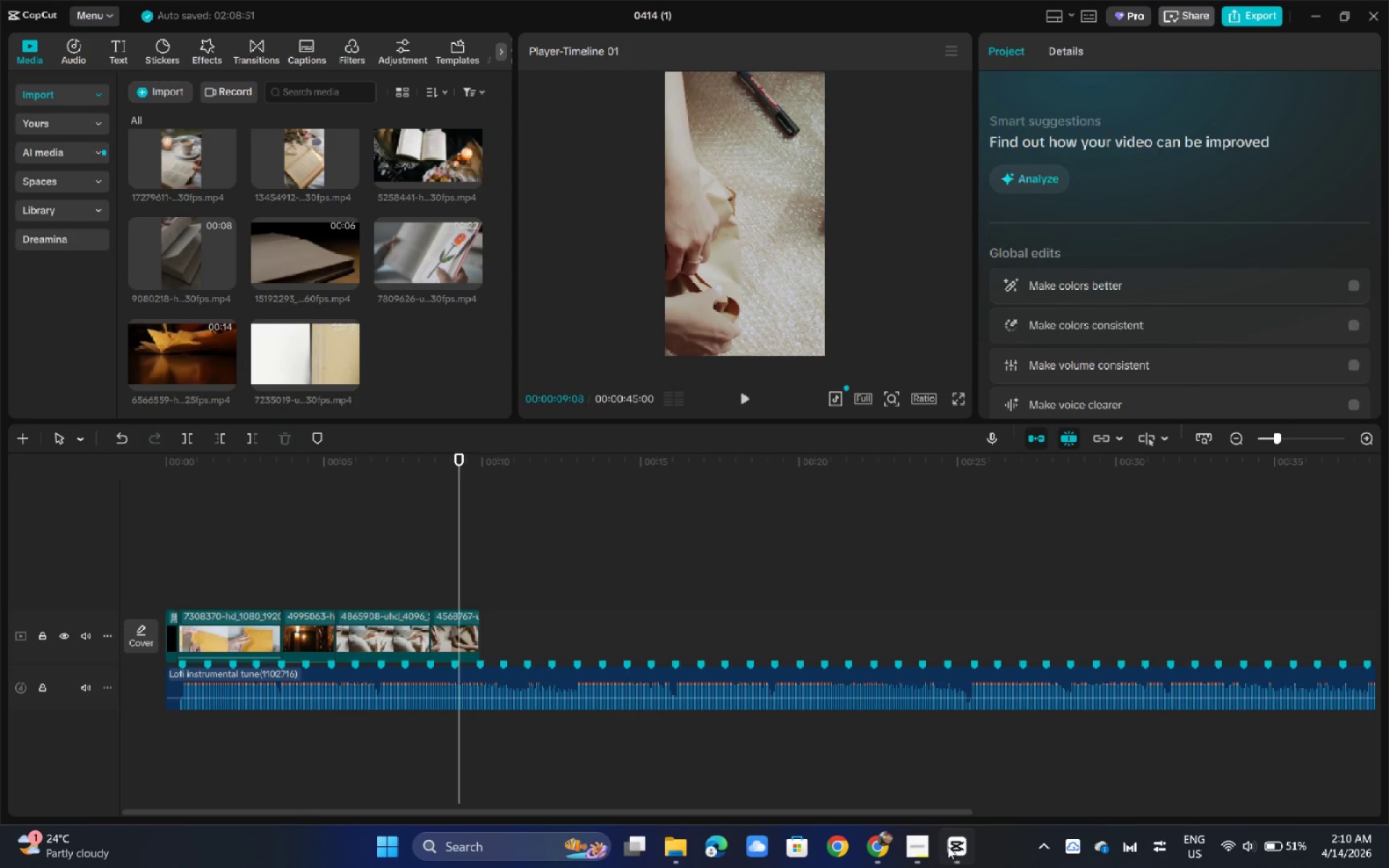 
left_click([867, 851])
 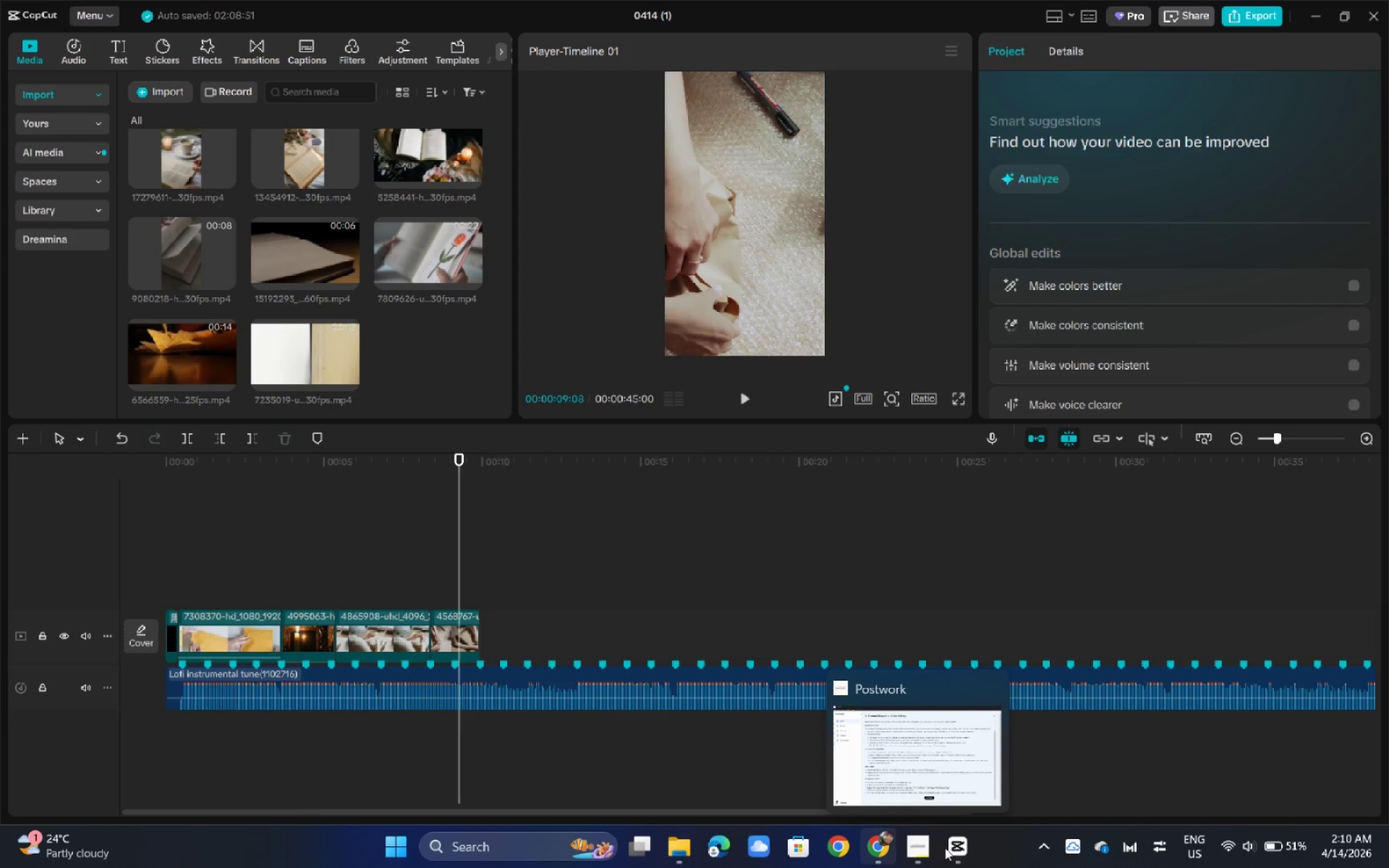 
left_click_drag(start_coordinate=[1125, 150], to_coordinate=[436, 358])
 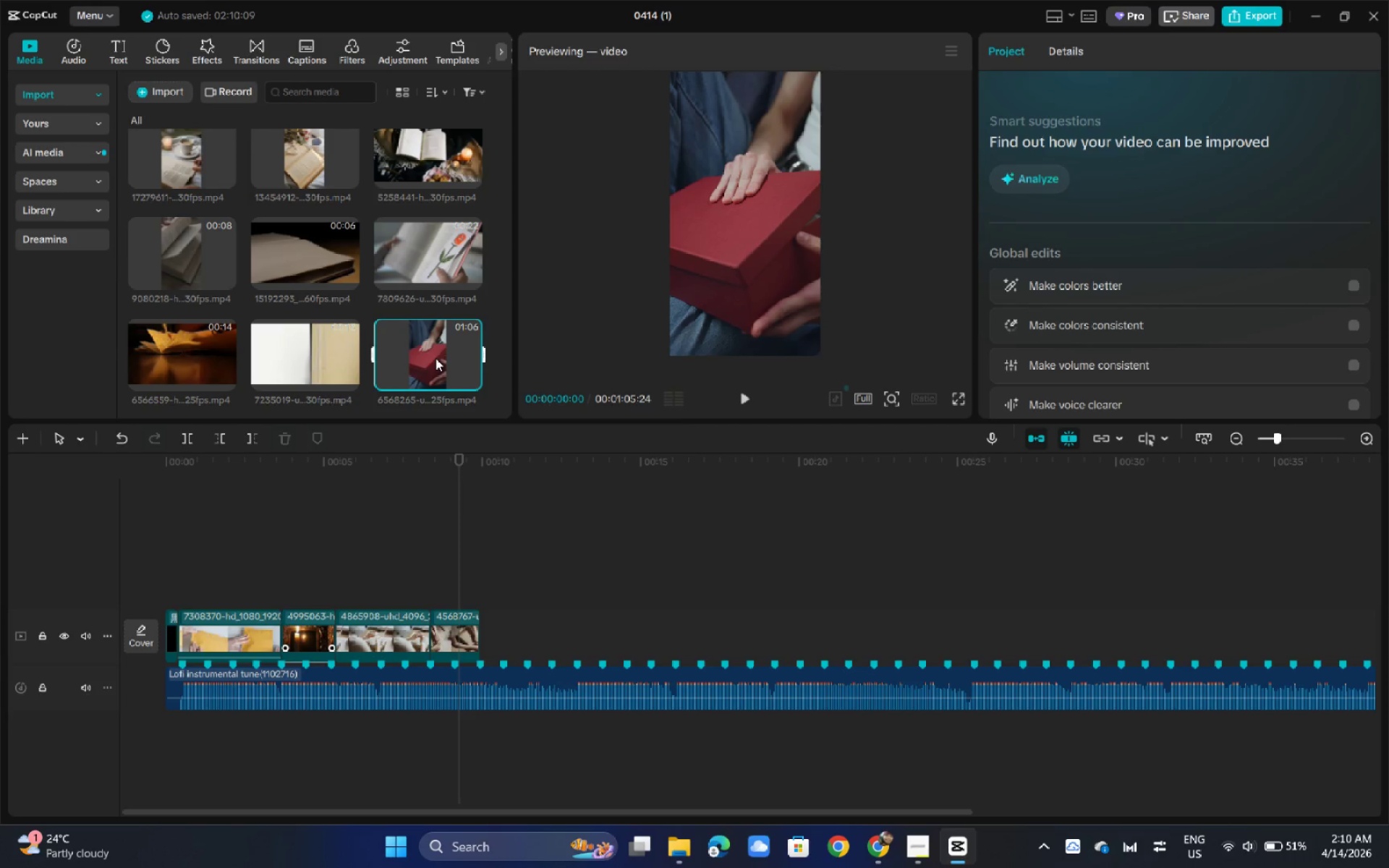 
wait(13.91)
 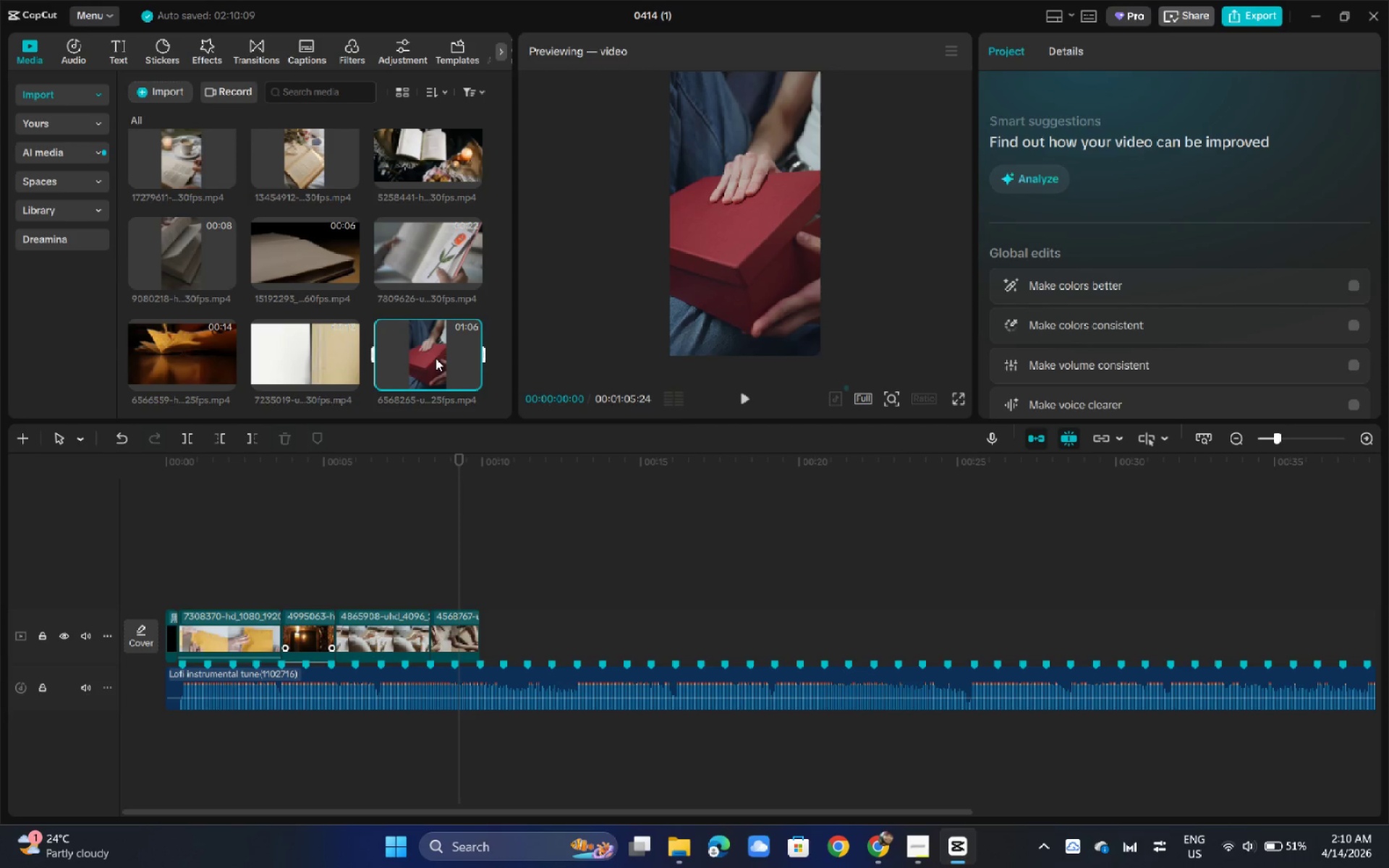 
left_click_drag(start_coordinate=[252, 470], to_coordinate=[247, 465])
 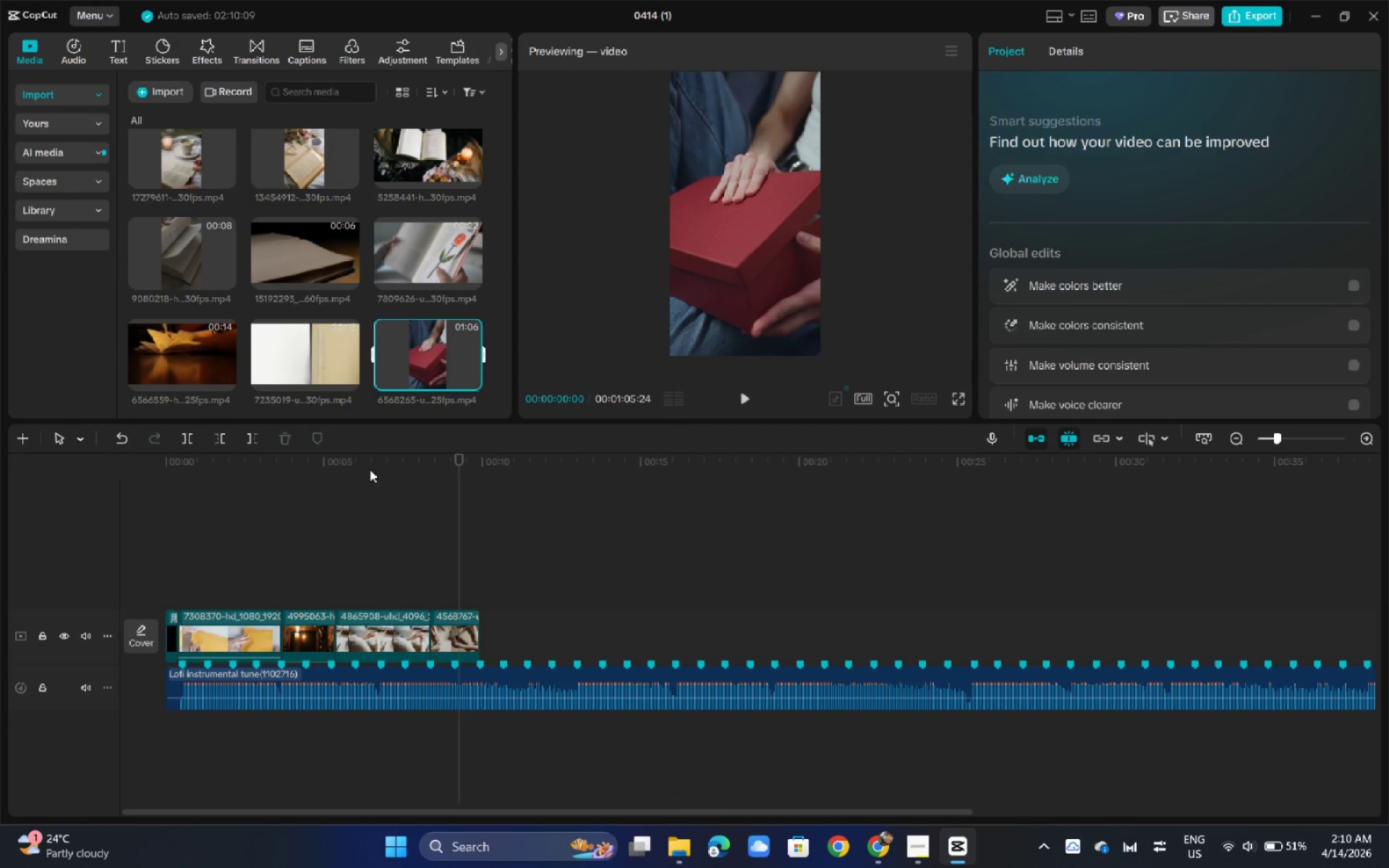 
triple_click([382, 462])
 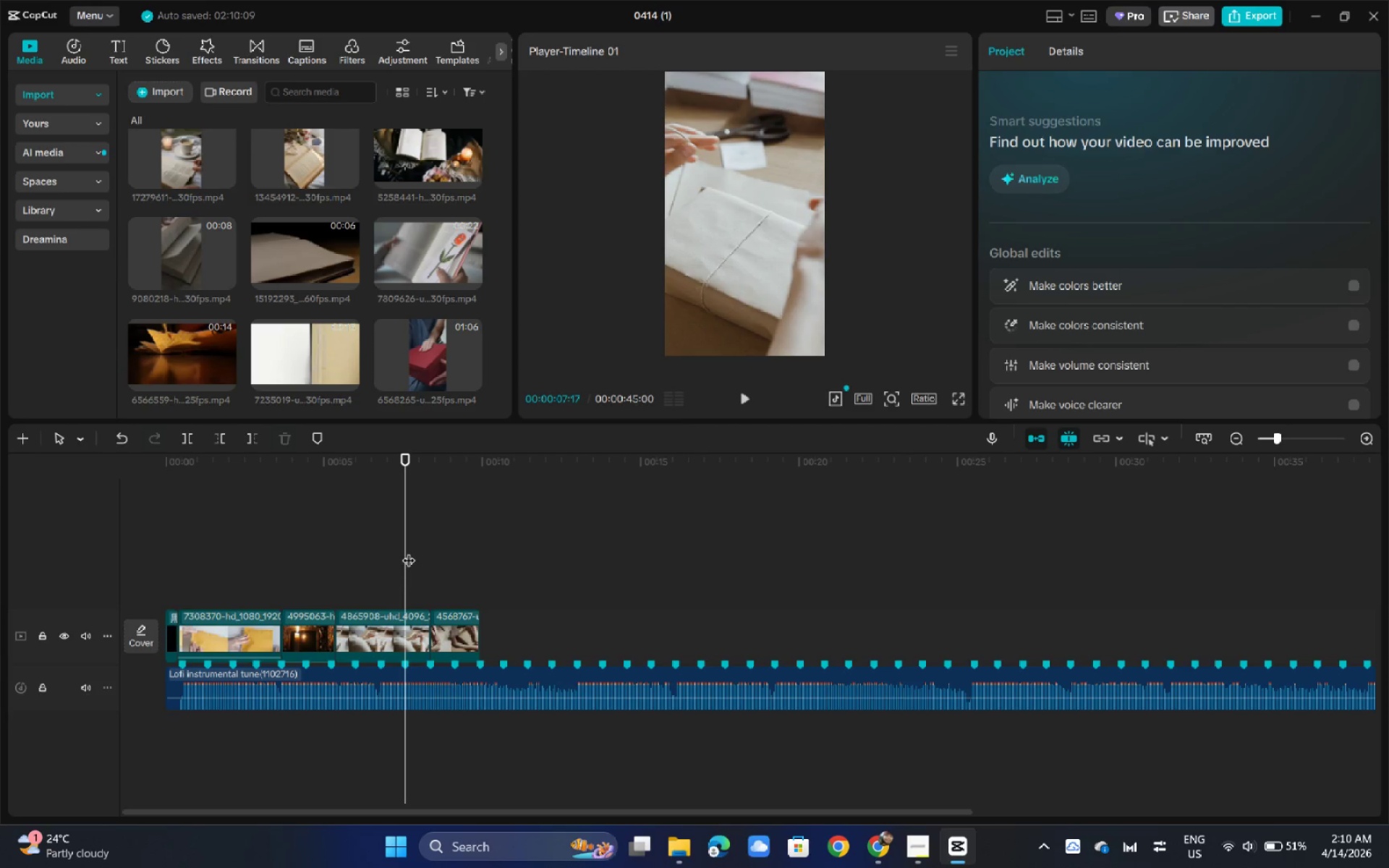 
key(Space)
 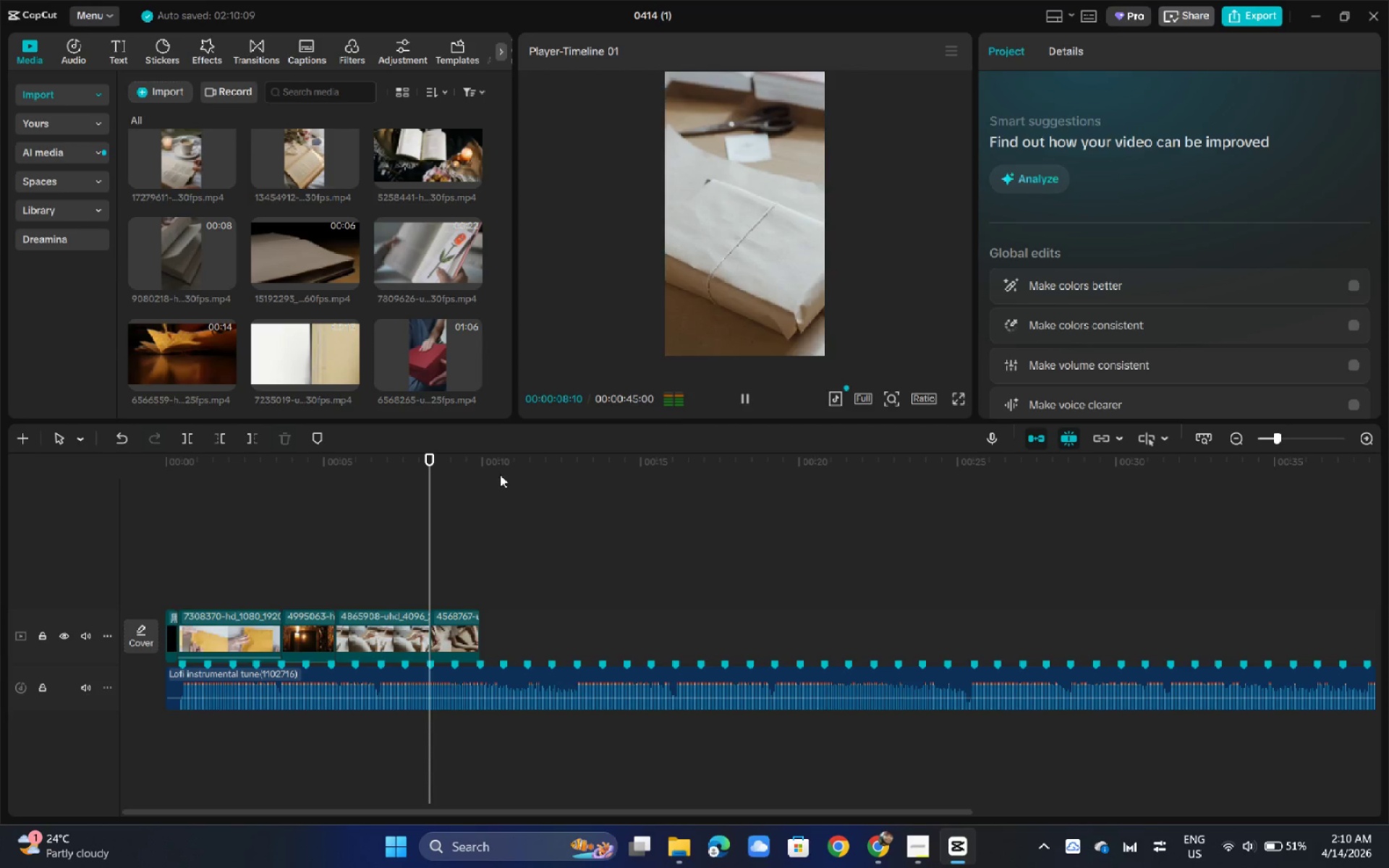 
key(Space)
 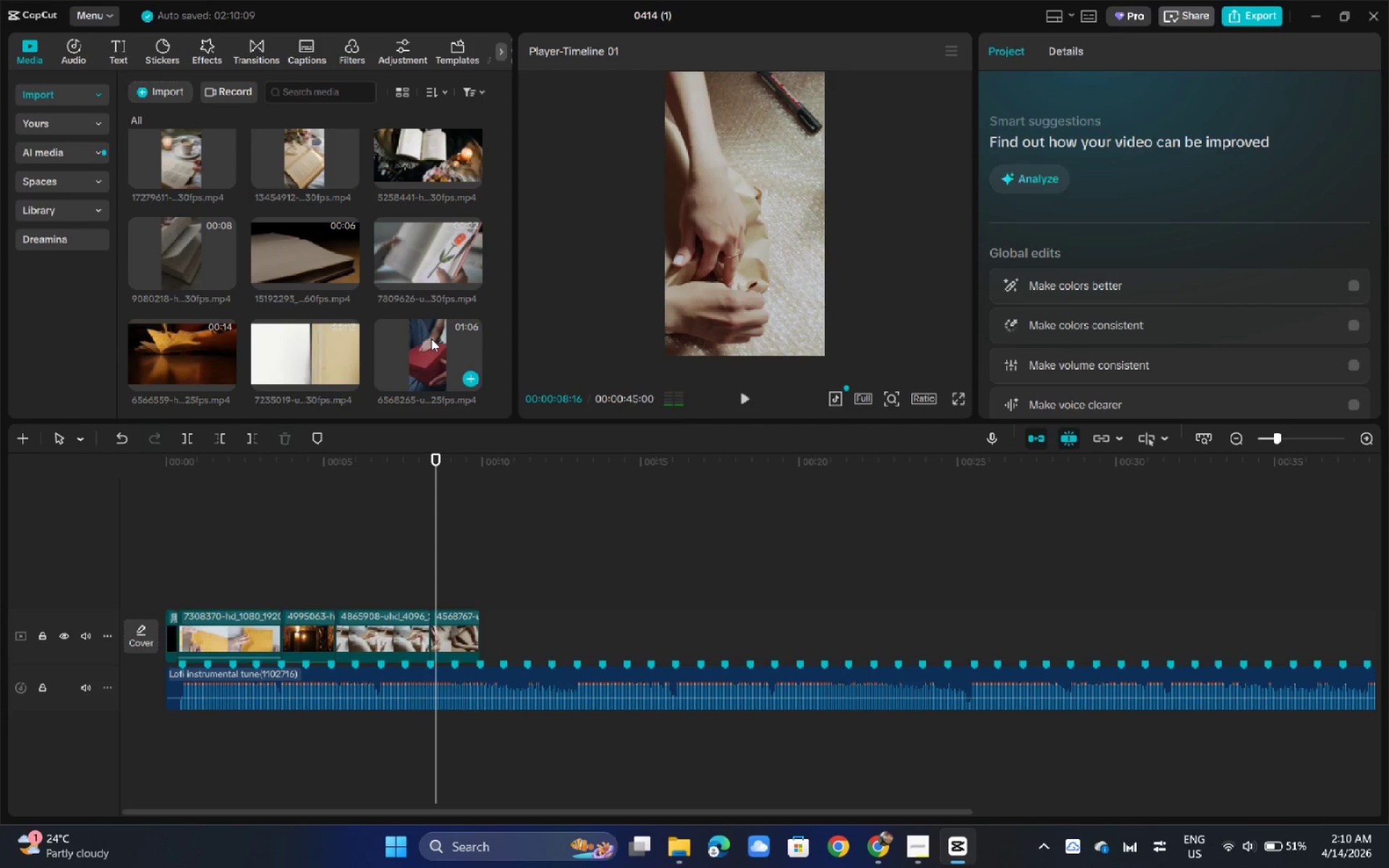 
left_click_drag(start_coordinate=[431, 339], to_coordinate=[499, 641])
 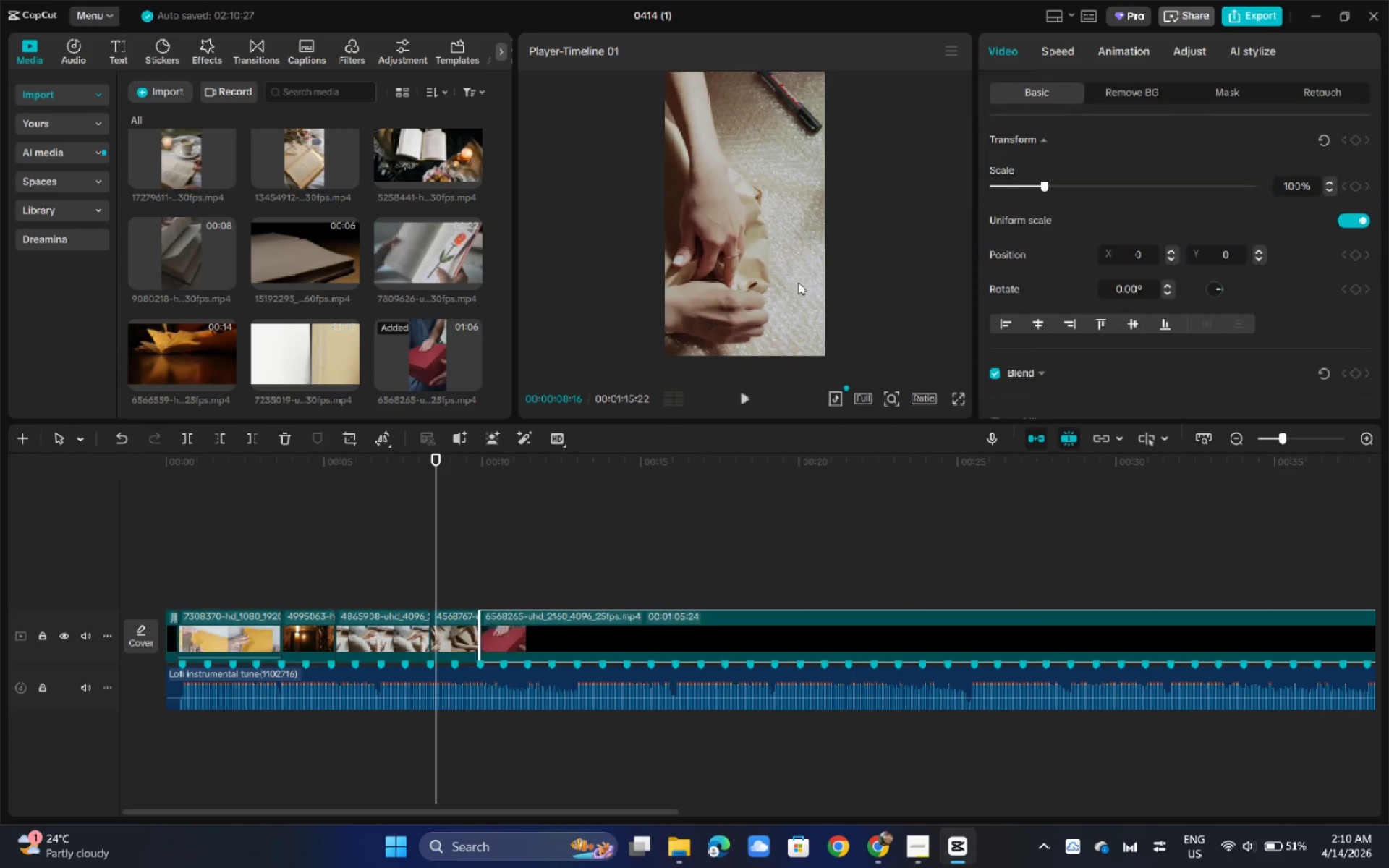 
key(Space)
 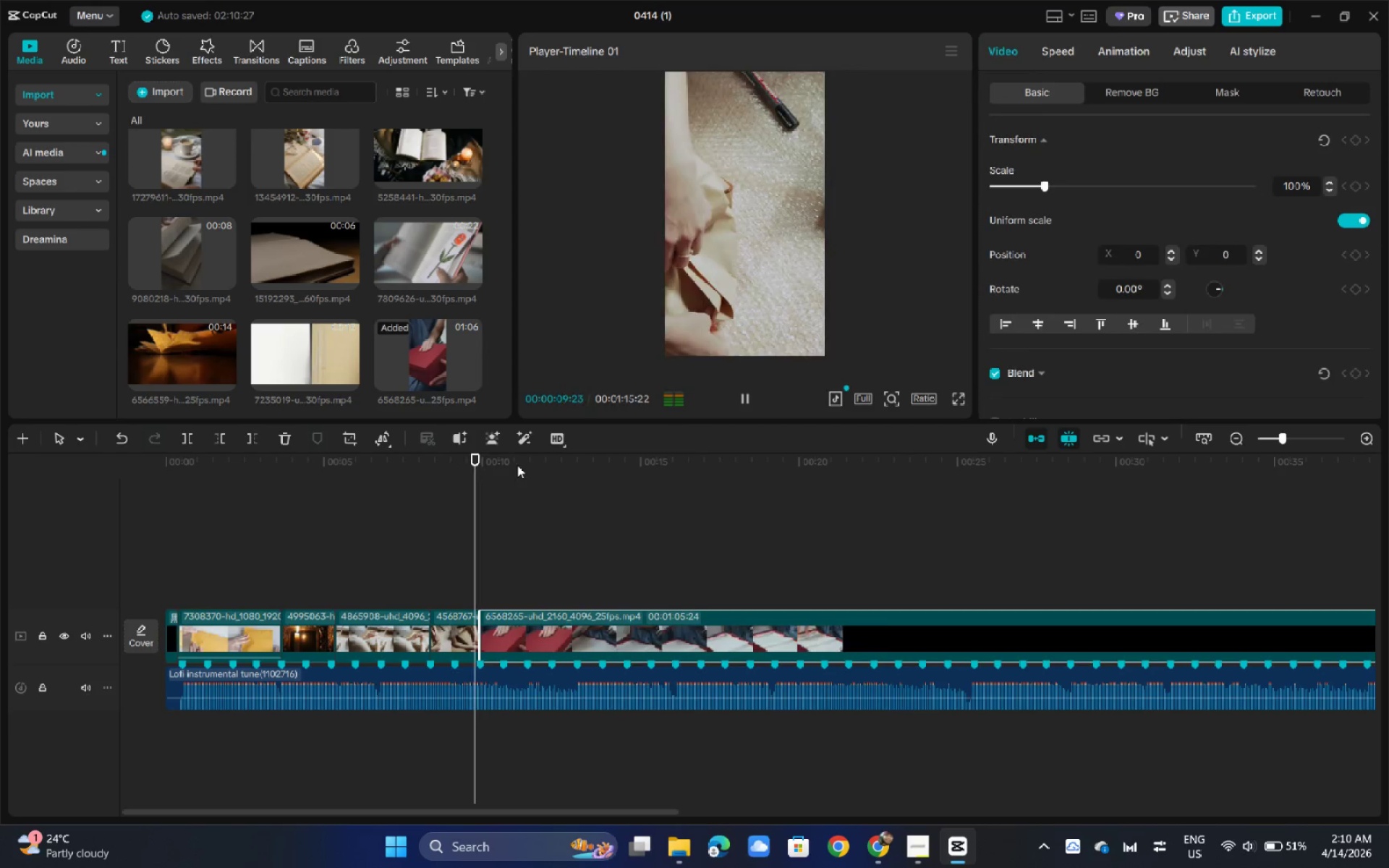 
left_click_drag(start_coordinate=[517, 465], to_coordinate=[532, 469])
 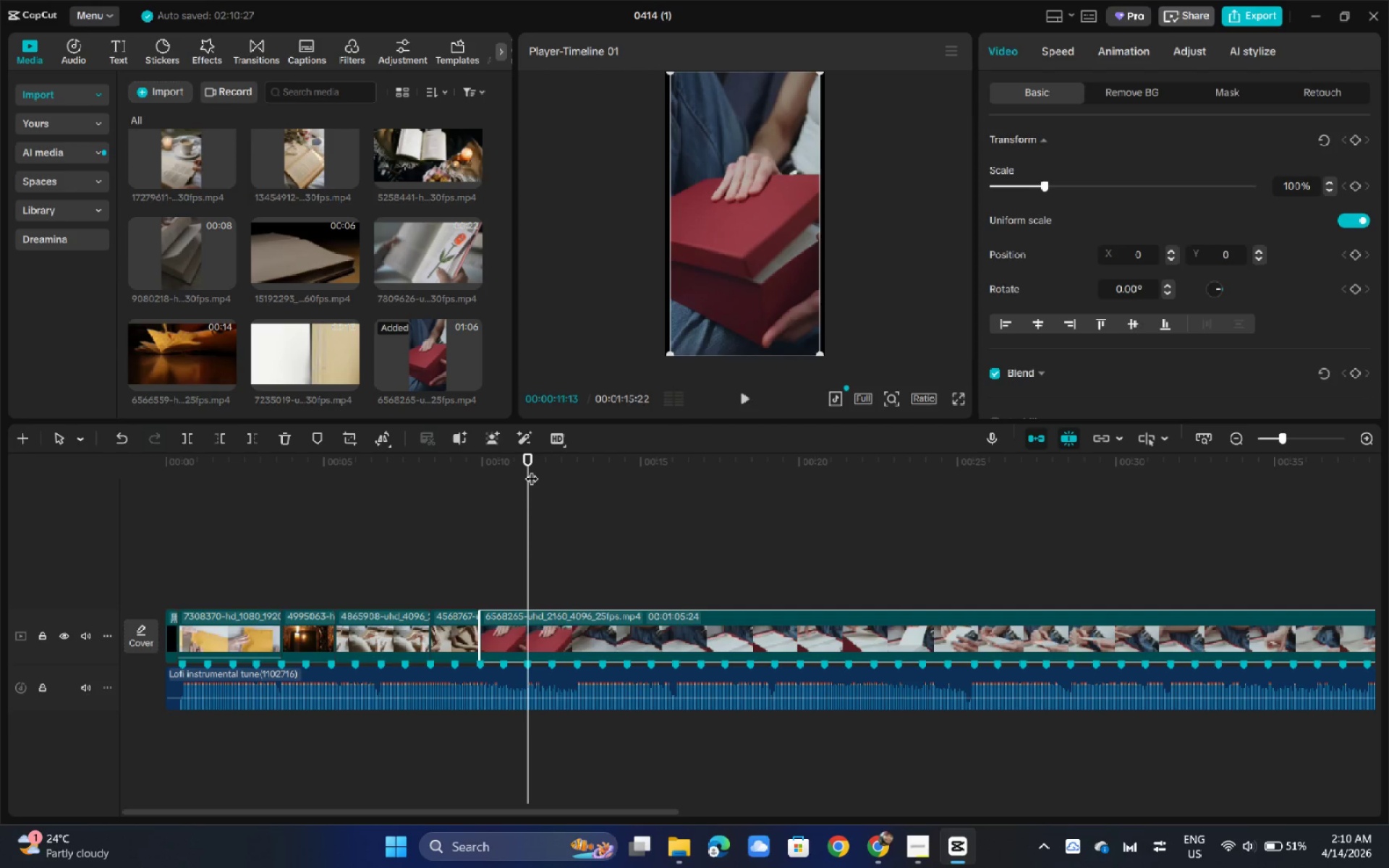 
key(Control+B)
 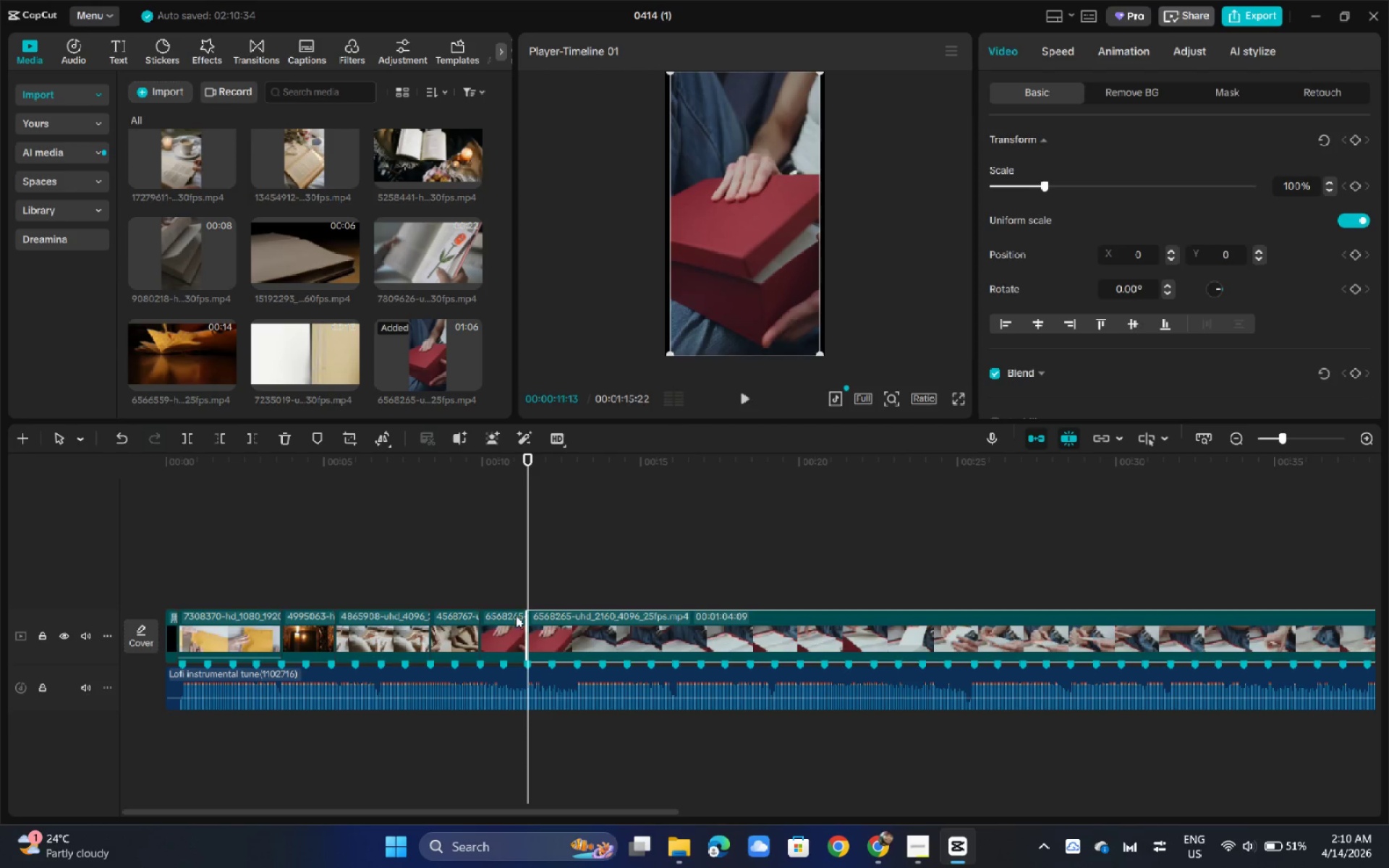 
left_click([516, 616])
 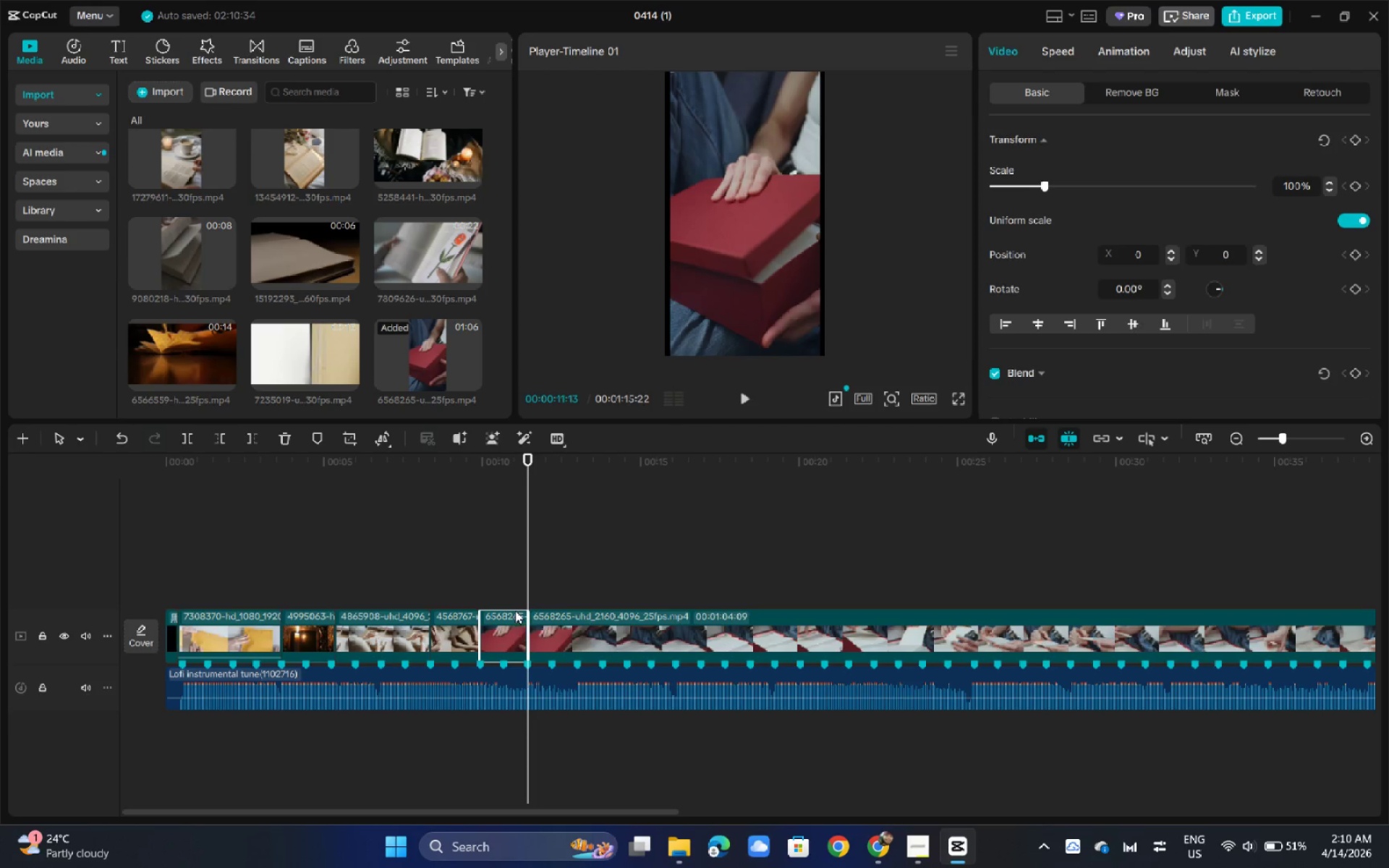 
key(Backspace)
 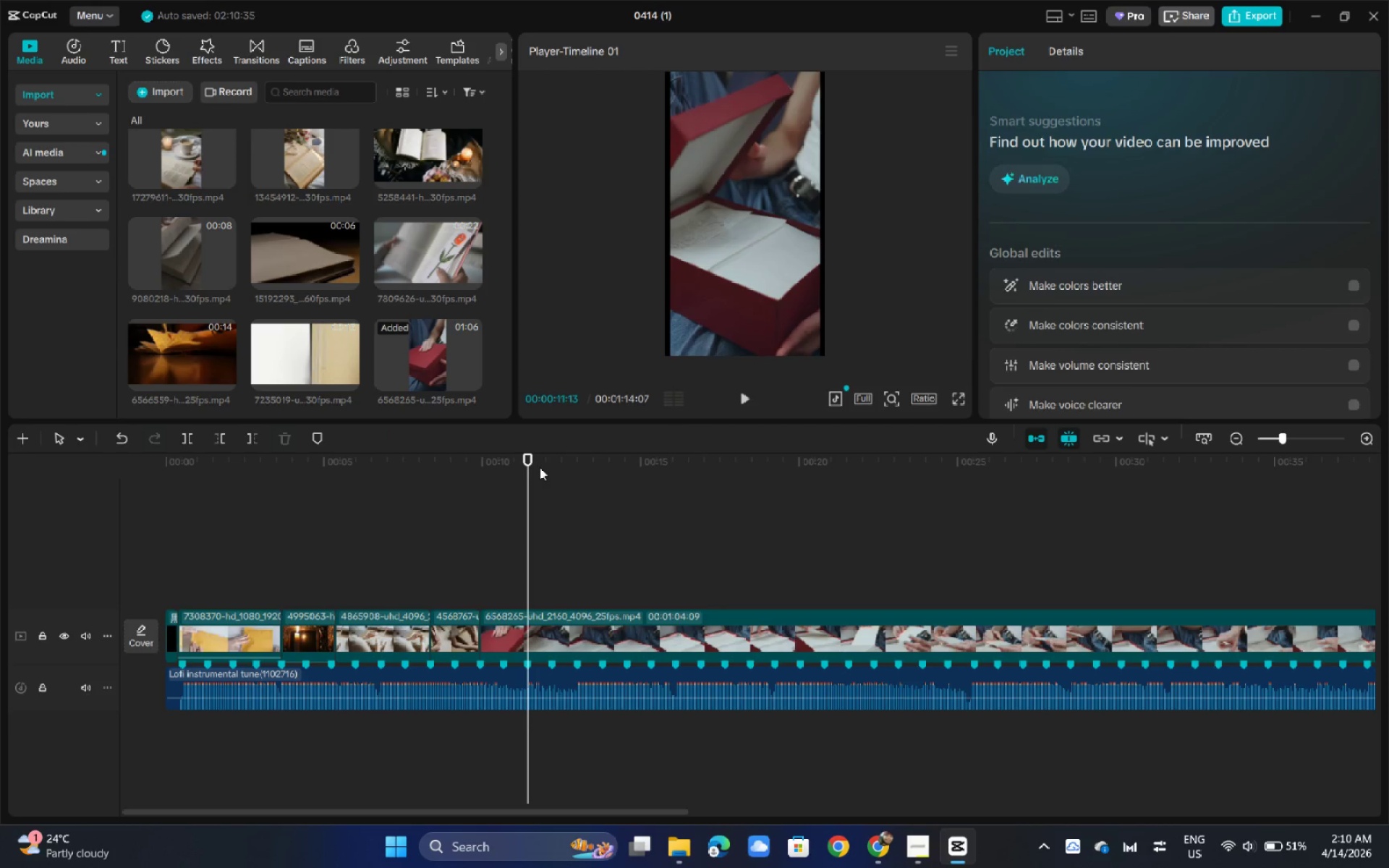 
left_click_drag(start_coordinate=[540, 467], to_coordinate=[556, 482])
 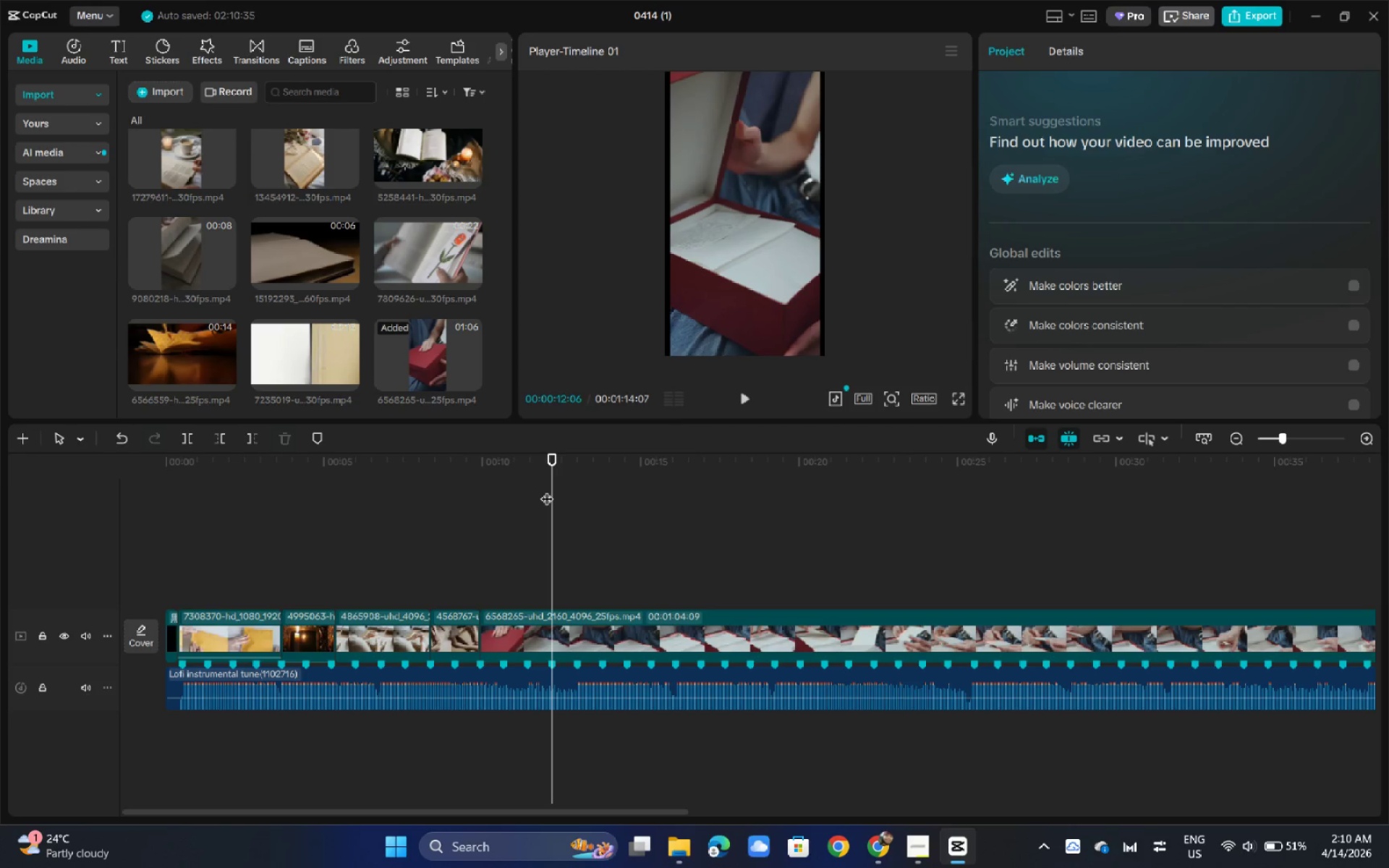 
key(Control+B)
 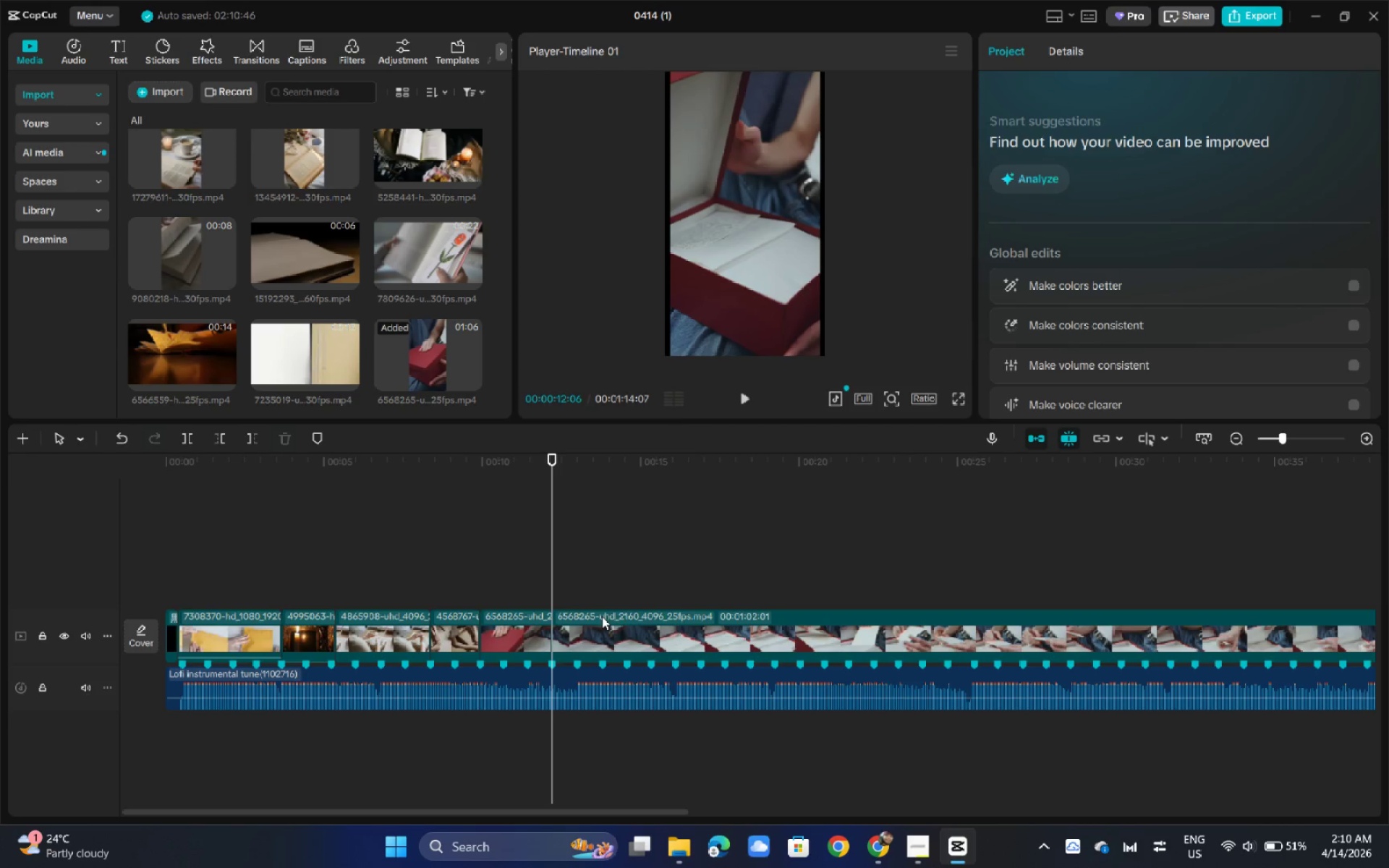 
left_click([602, 616])
 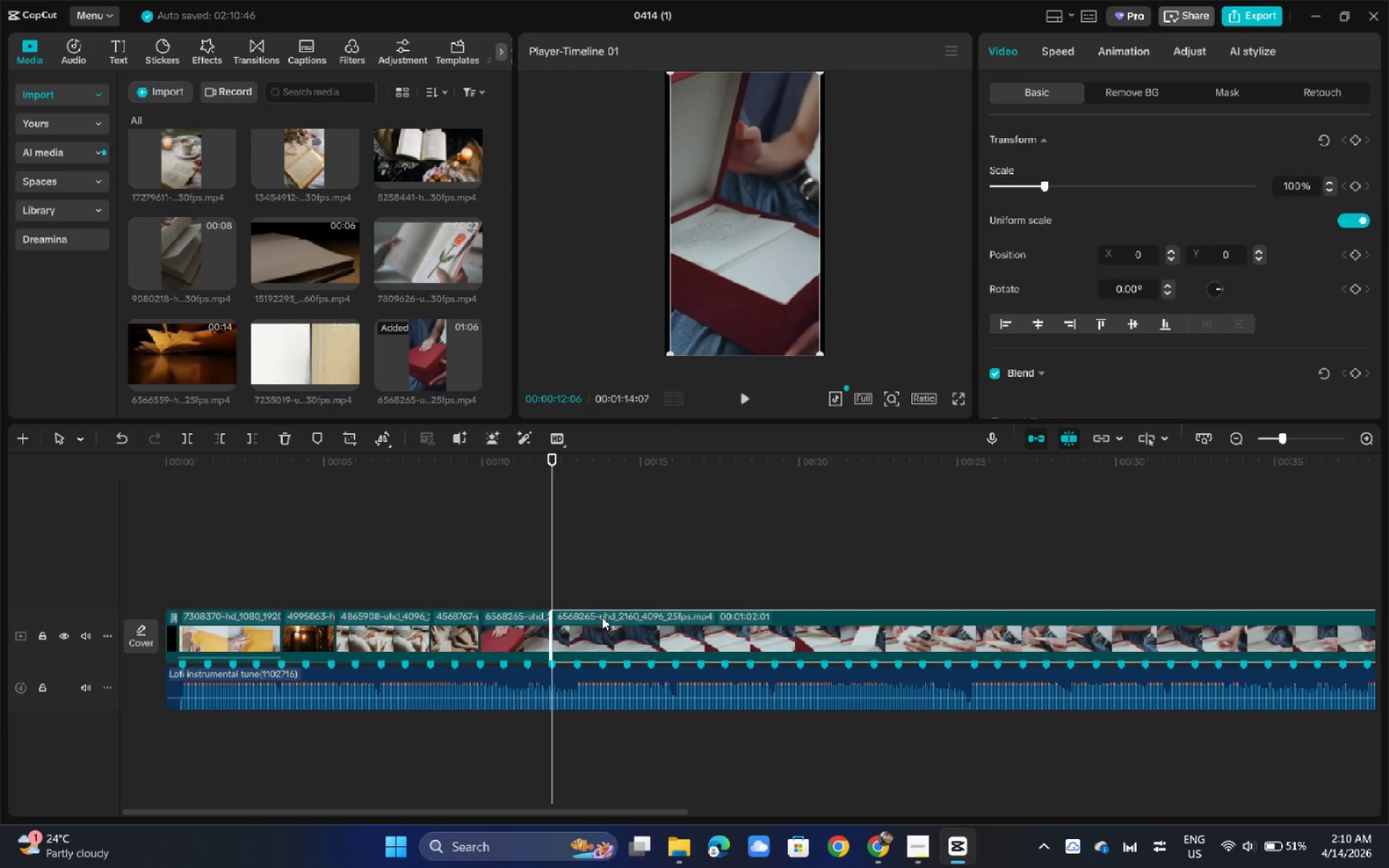 
key(Backspace)
 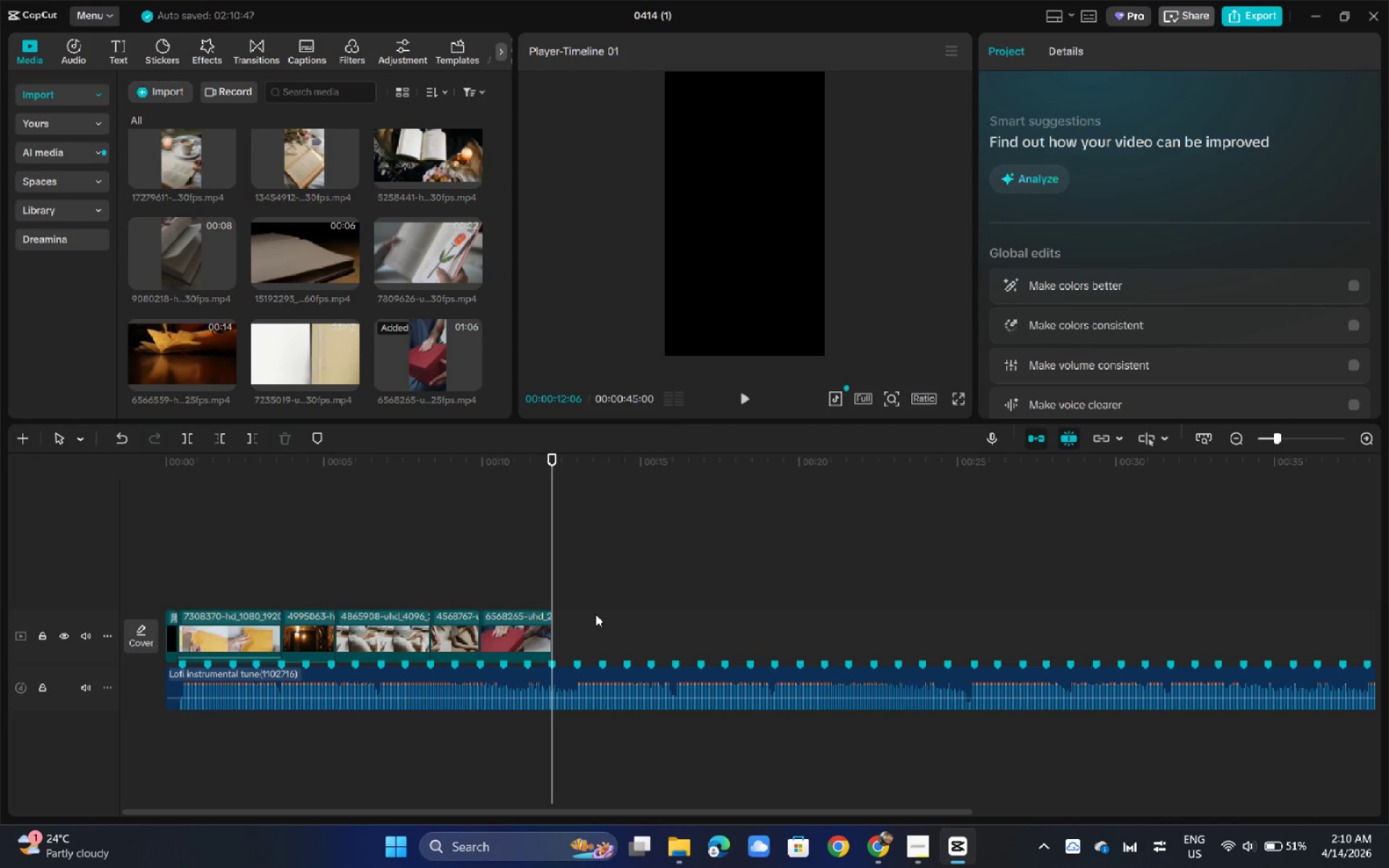 
wait(5.23)
 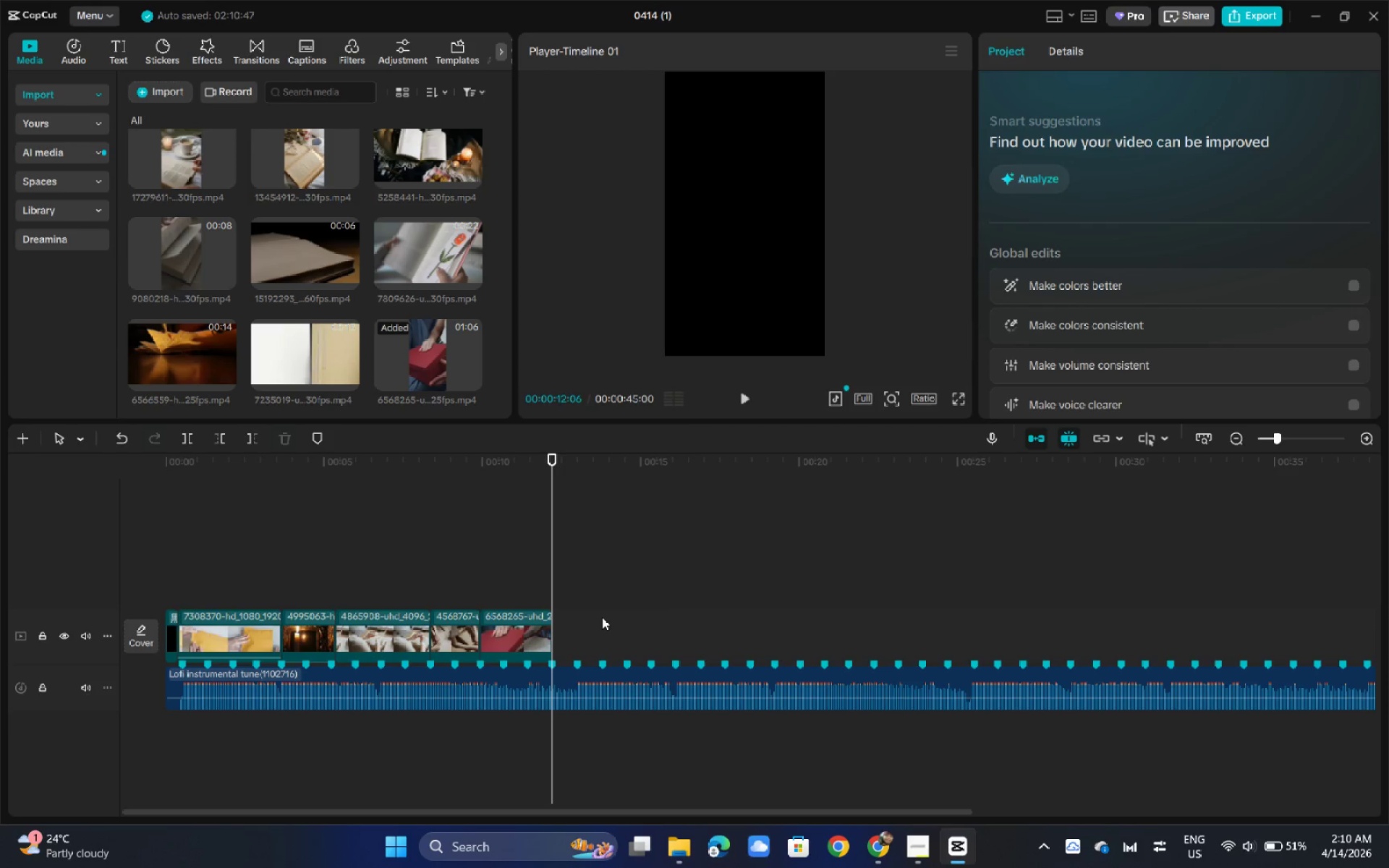 
left_click_drag(start_coordinate=[282, 485], to_coordinate=[77, 488])
 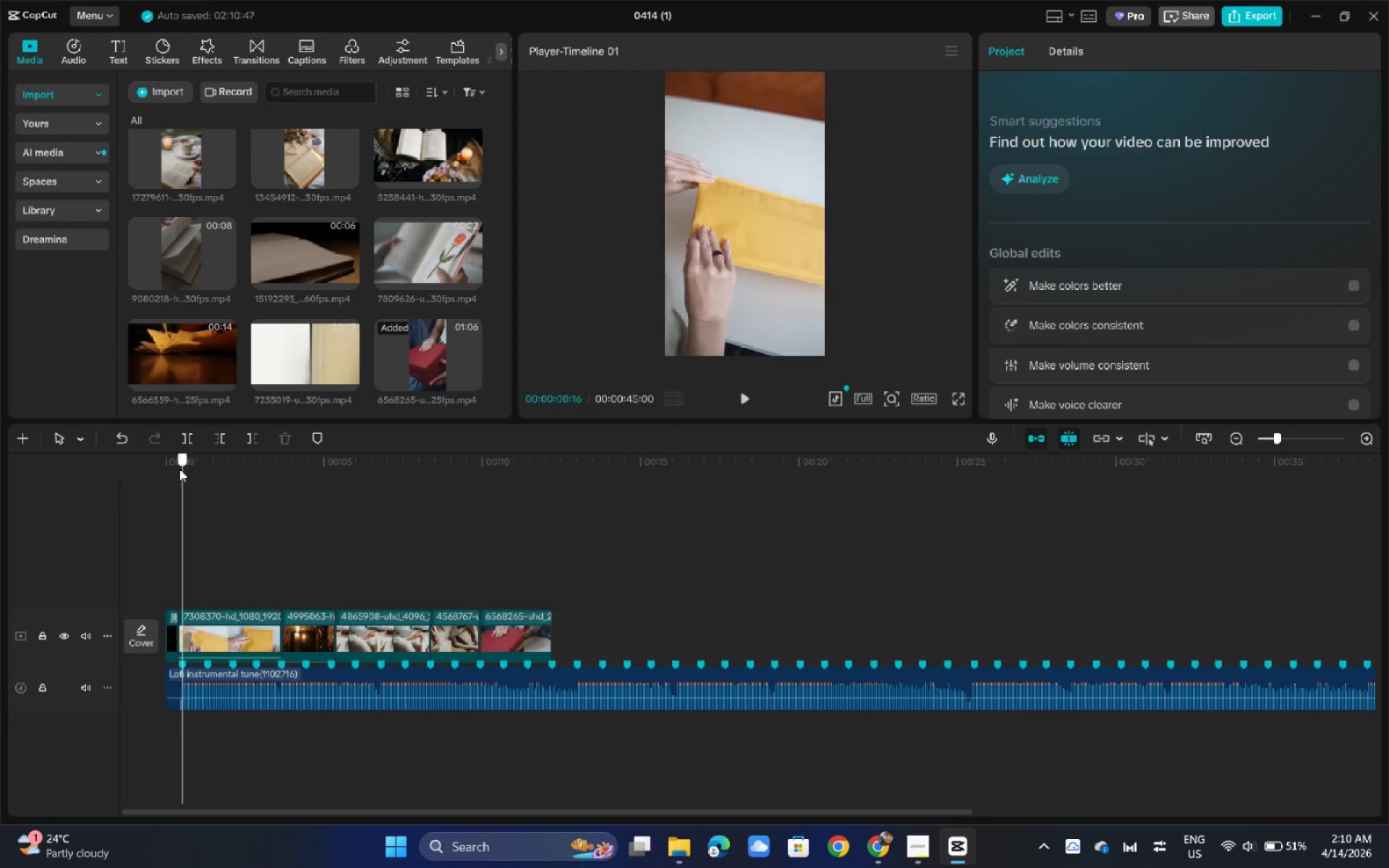 
left_click_drag(start_coordinate=[179, 469], to_coordinate=[88, 469])
 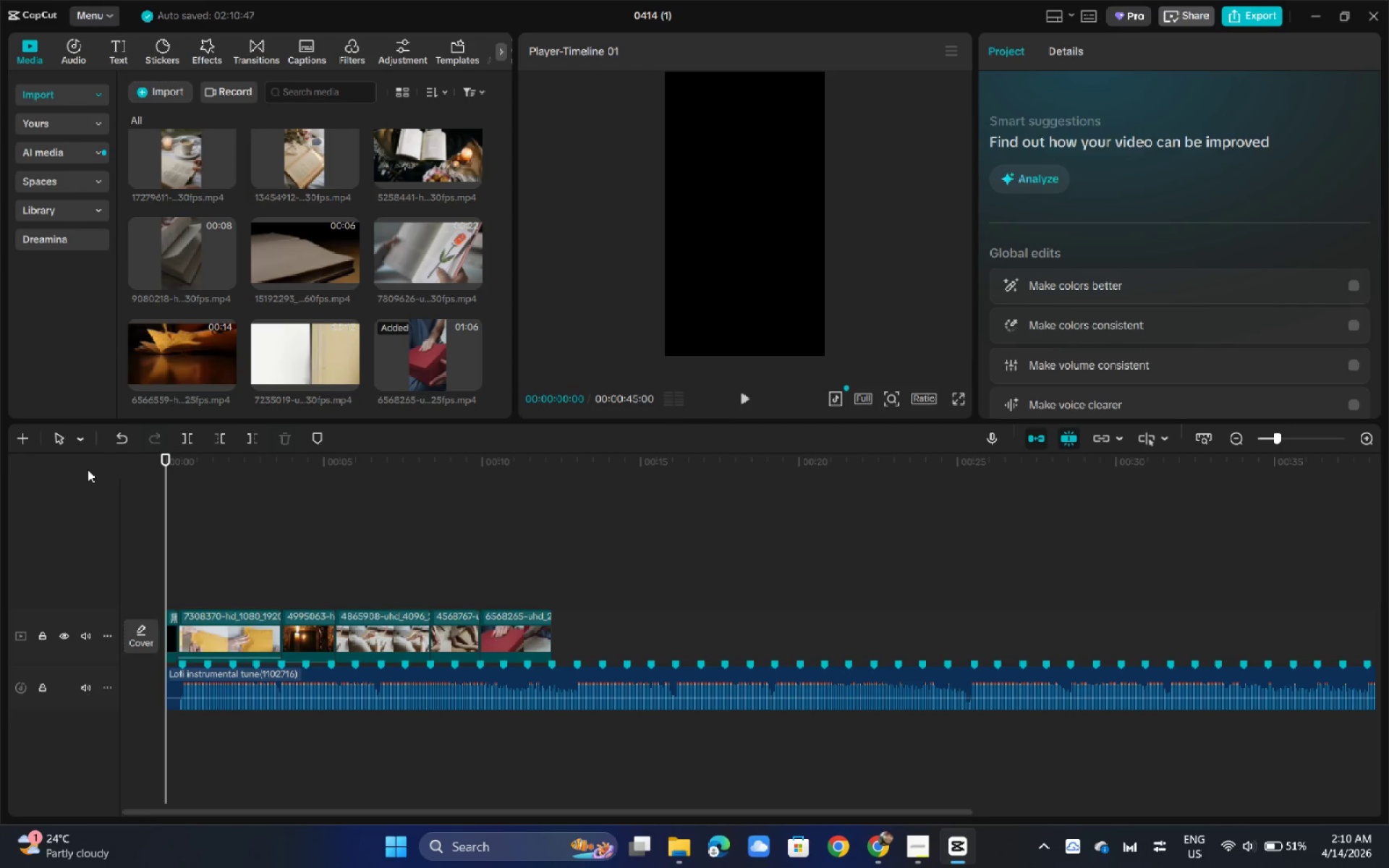 
key(Space)
 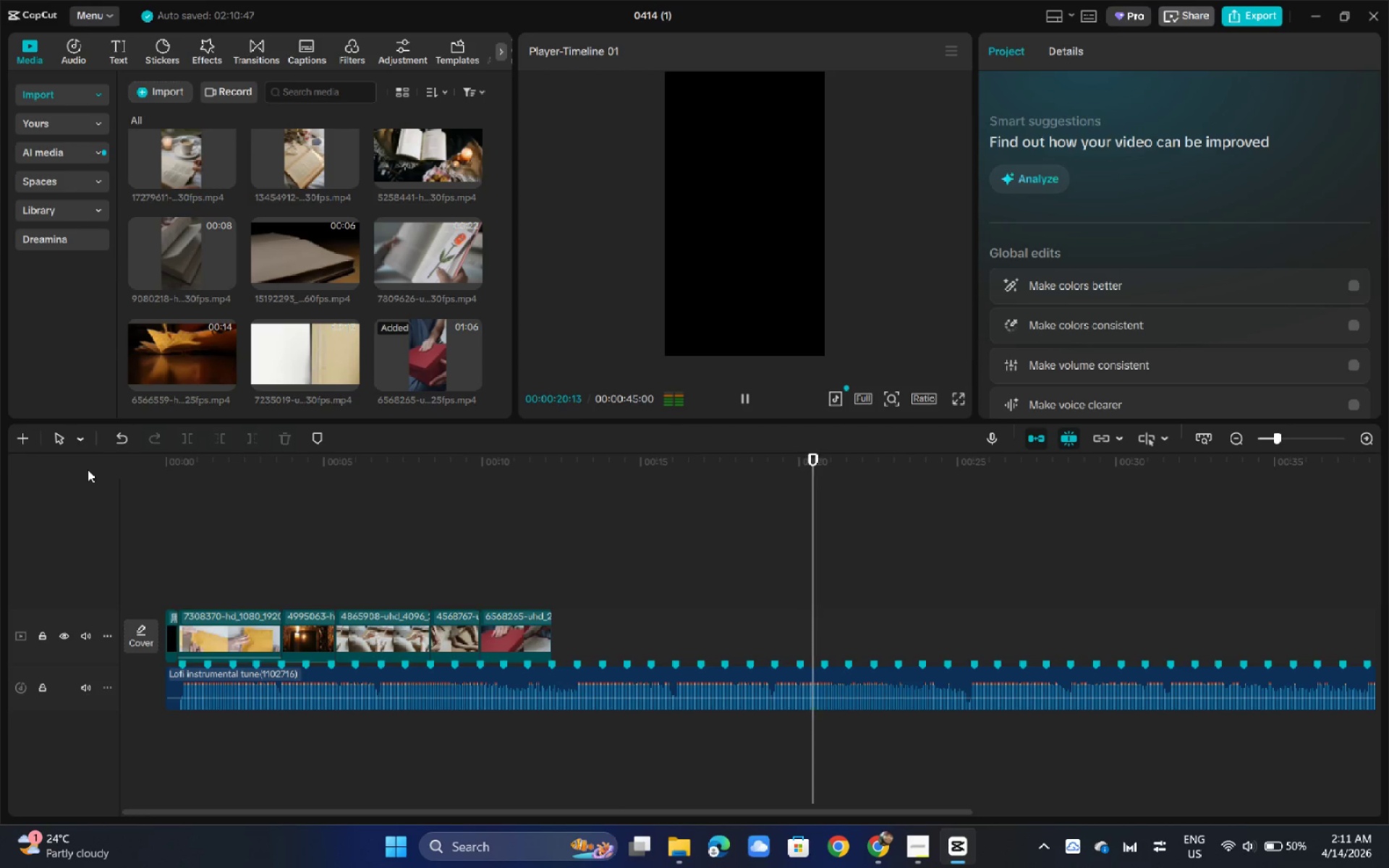 
wait(25.41)
 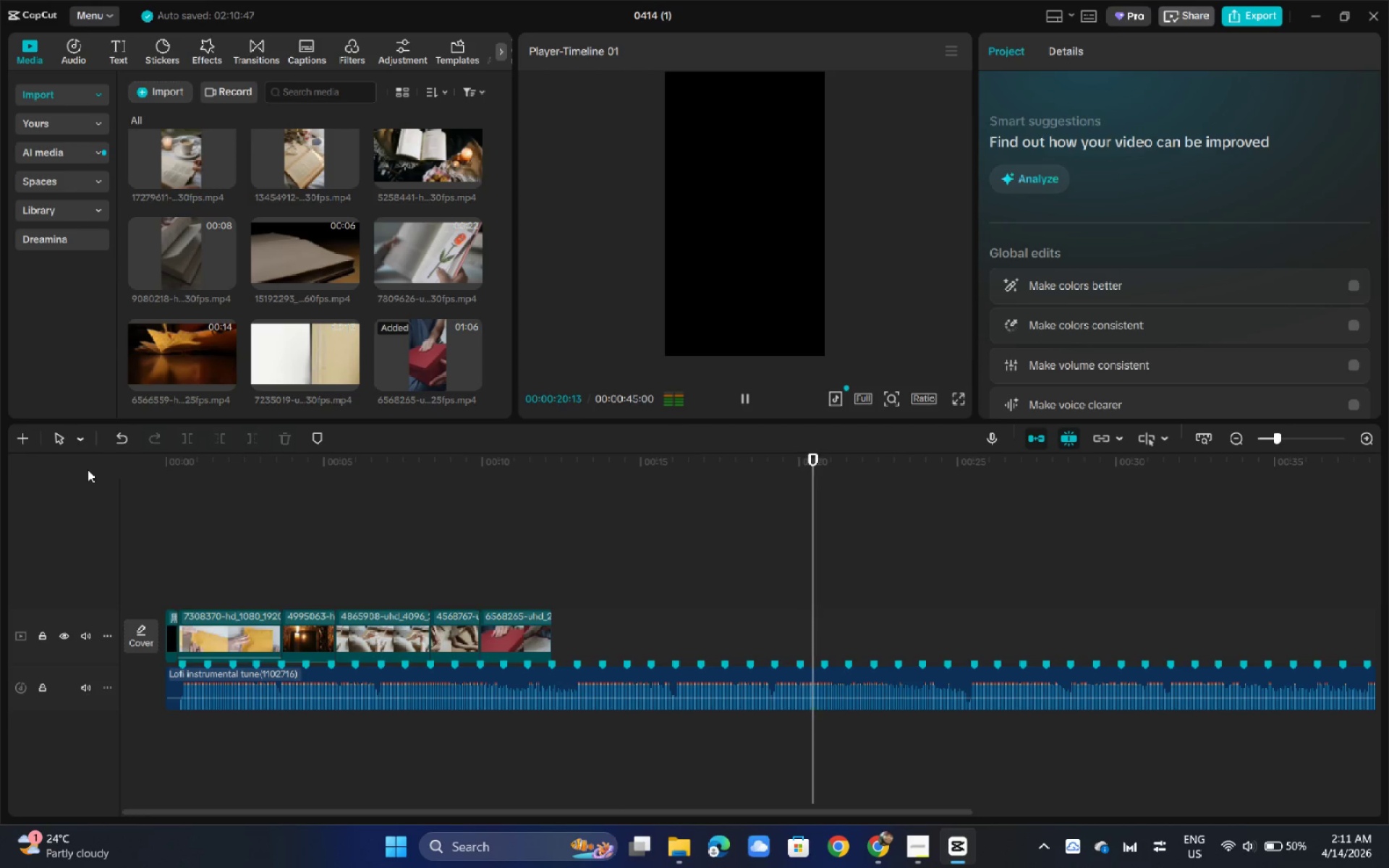 
left_click_drag(start_coordinate=[279, 471], to_coordinate=[132, 468])
 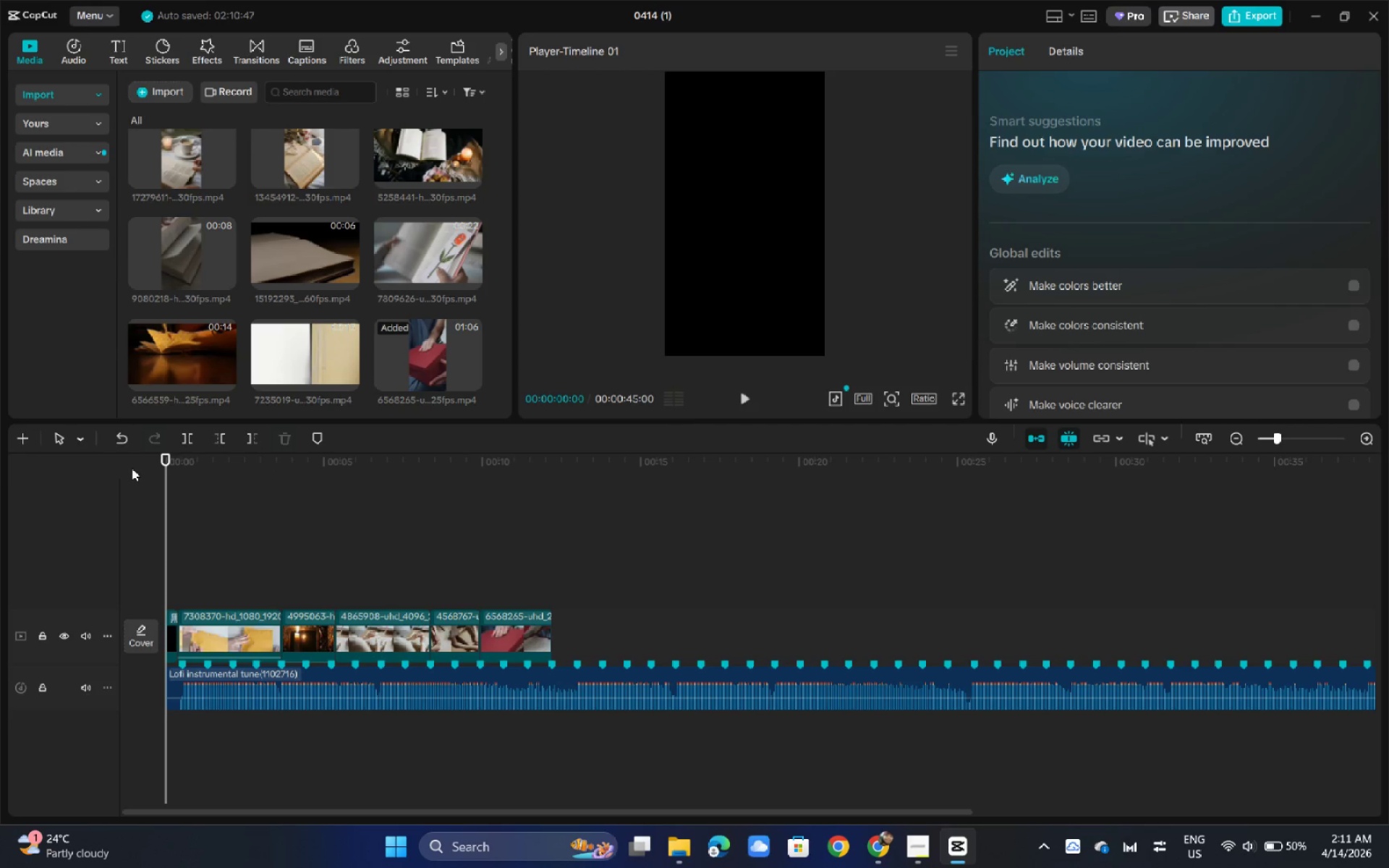 
key(Space)
 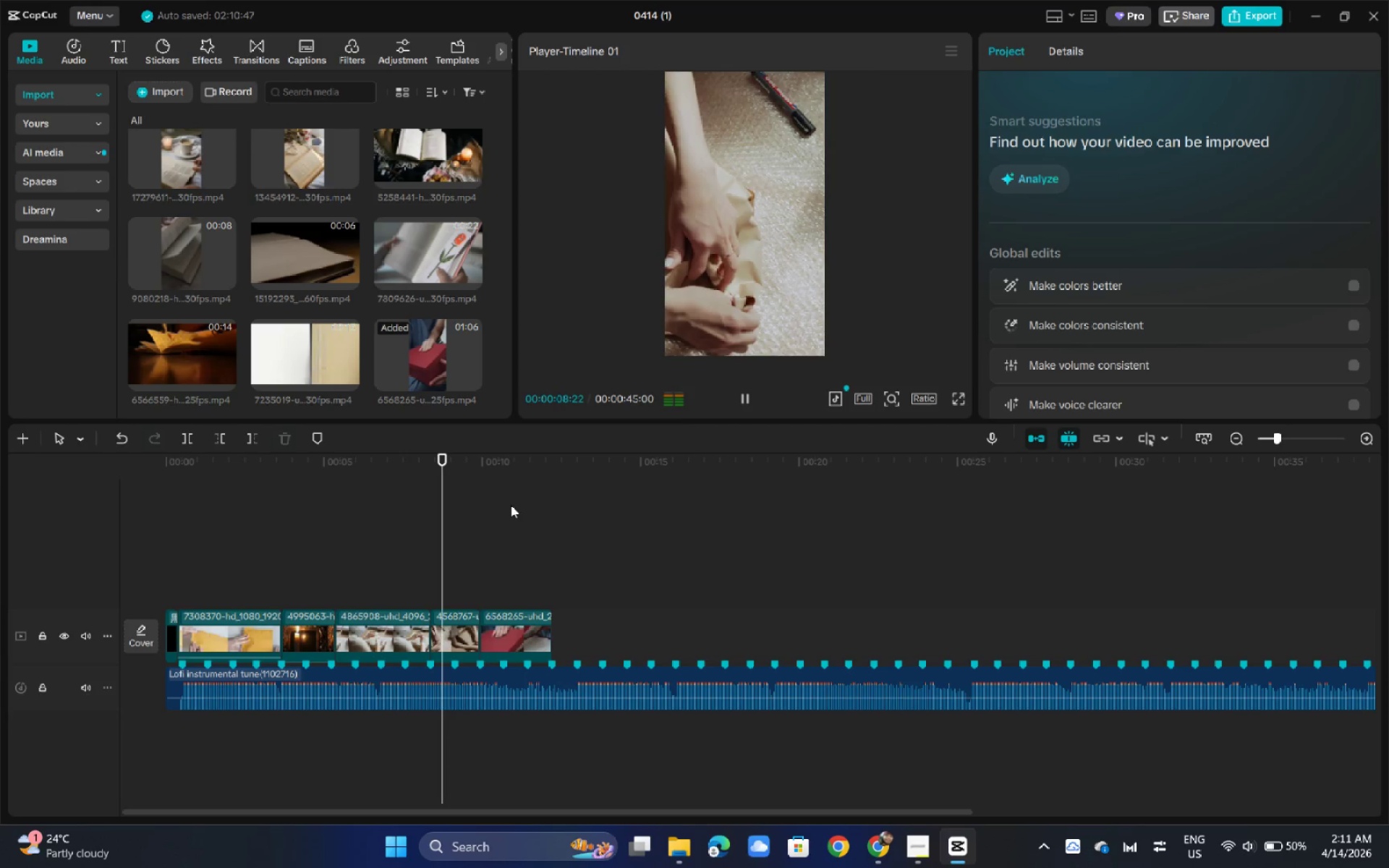 
wait(13.52)
 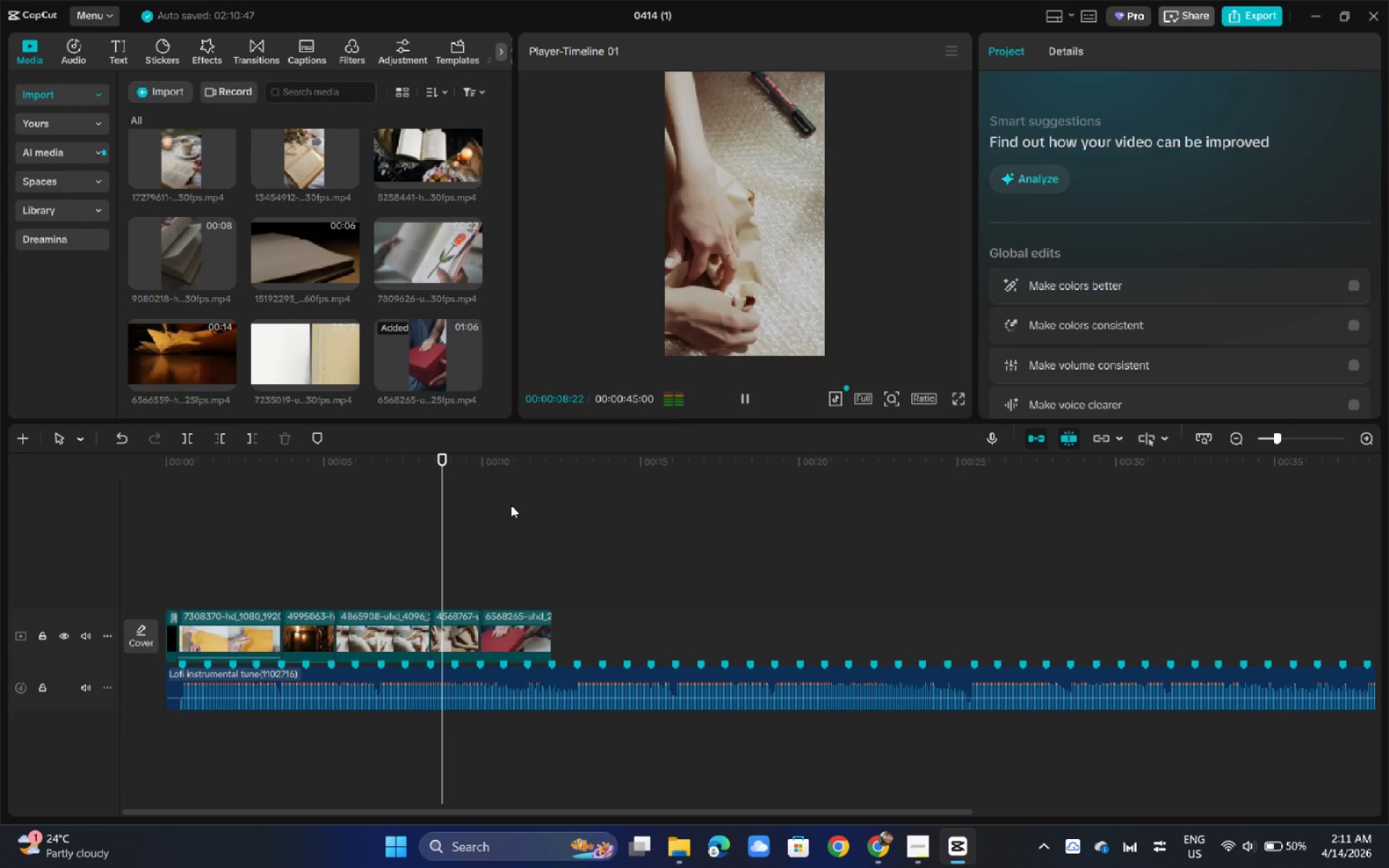 
left_click_drag(start_coordinate=[673, 354], to_coordinate=[665, 362])
 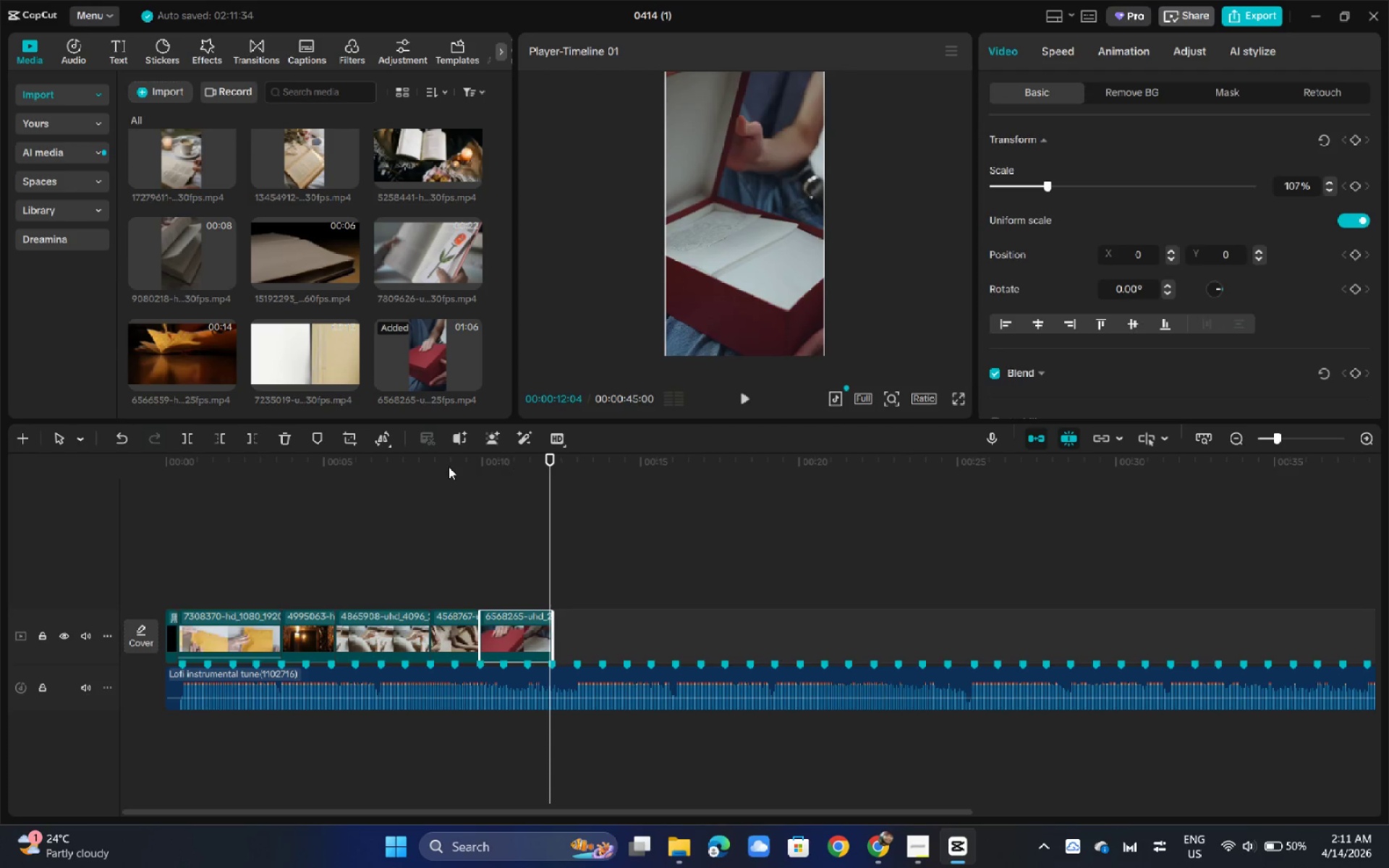 
left_click([449, 467])
 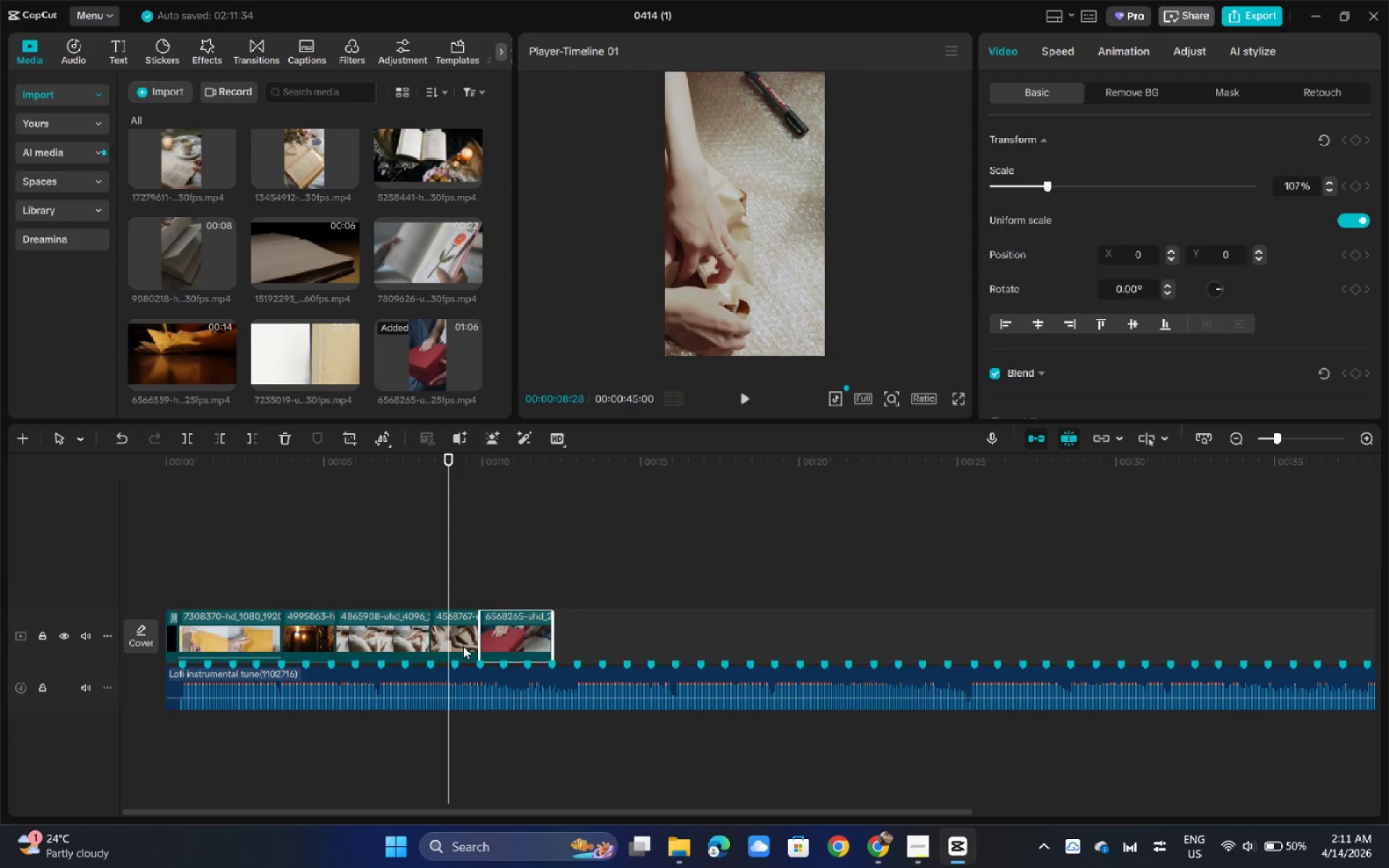 
left_click([462, 642])
 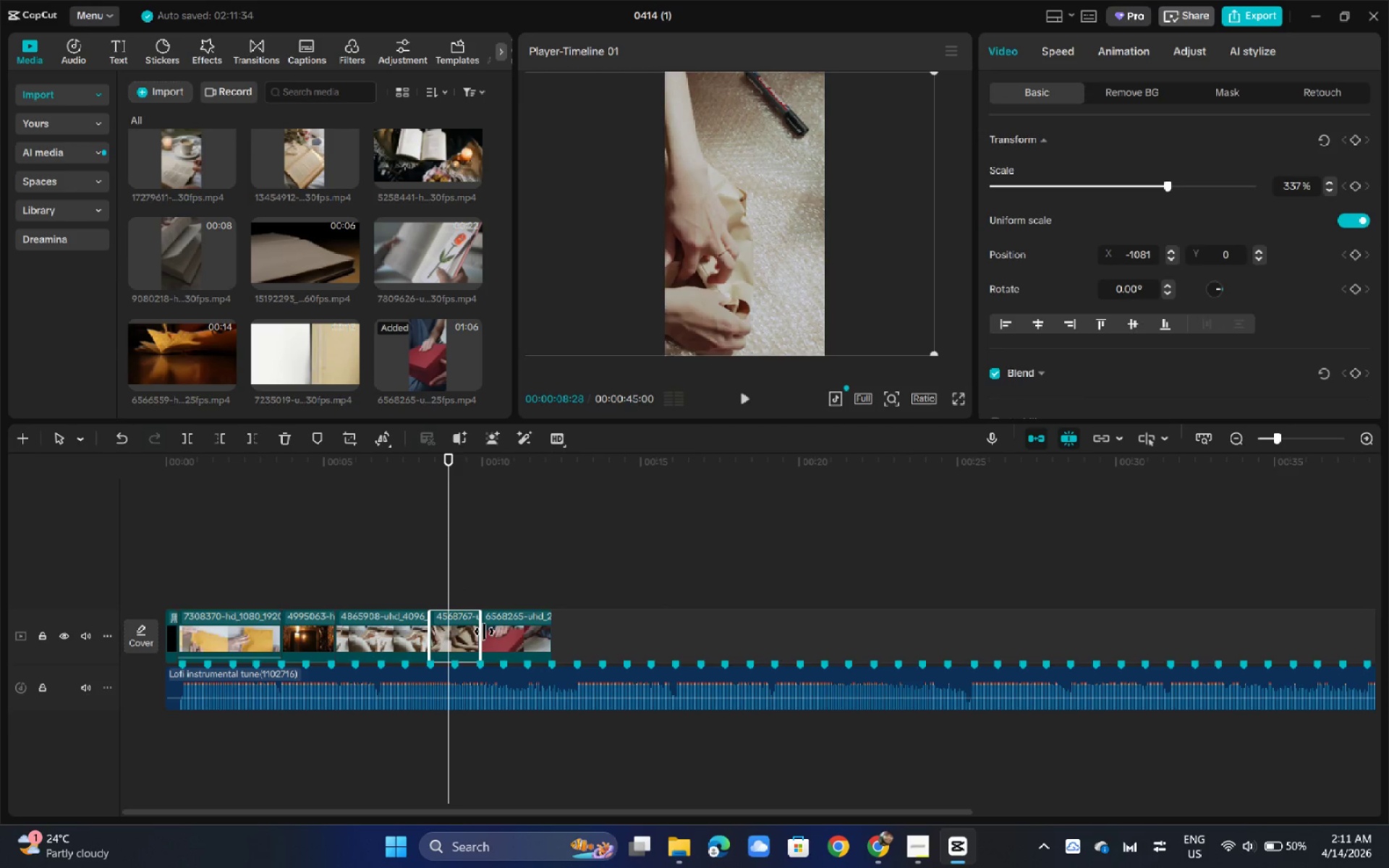 
left_click_drag(start_coordinate=[481, 631], to_coordinate=[506, 631])
 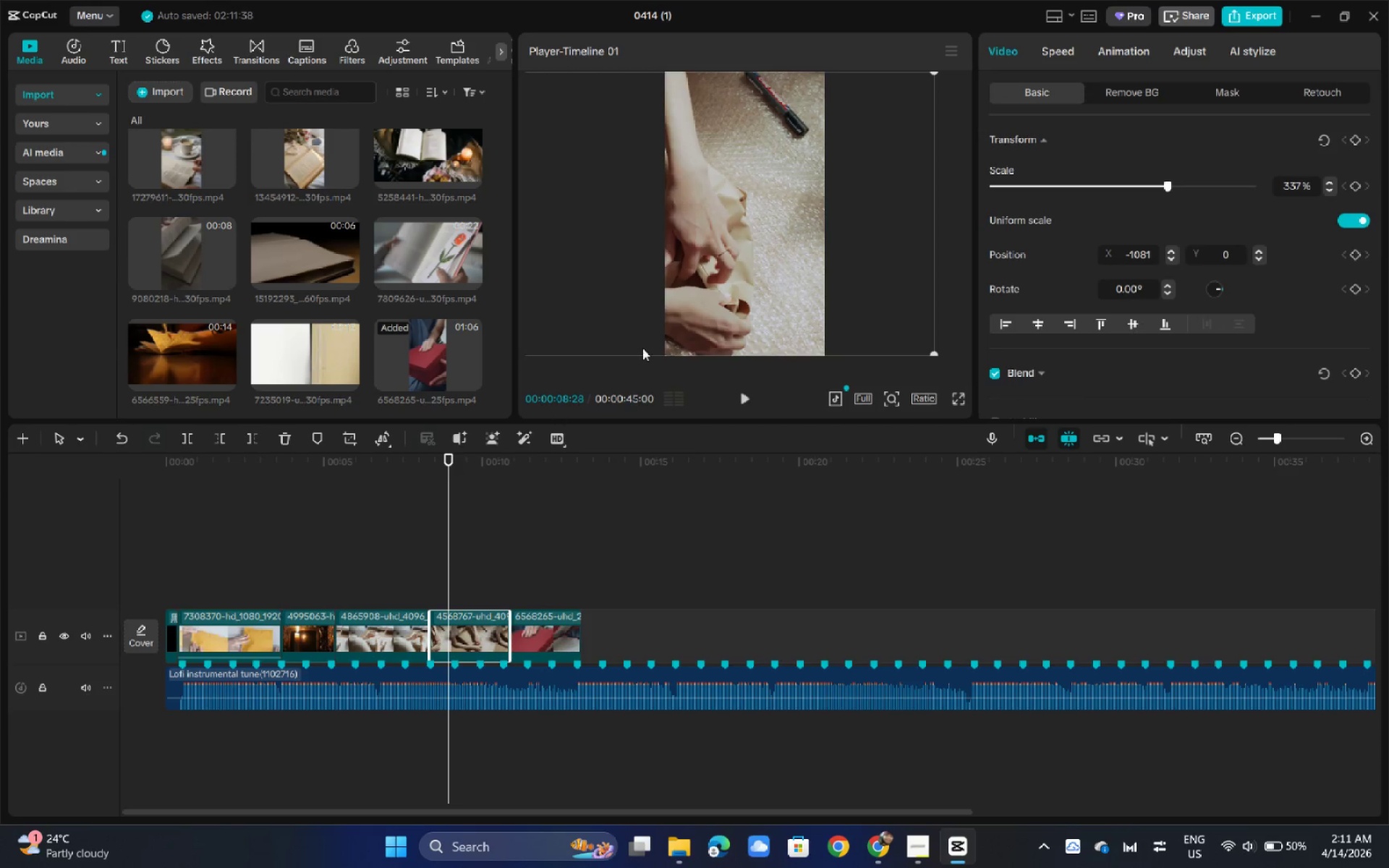 
left_click_drag(start_coordinate=[645, 347], to_coordinate=[731, 354])
 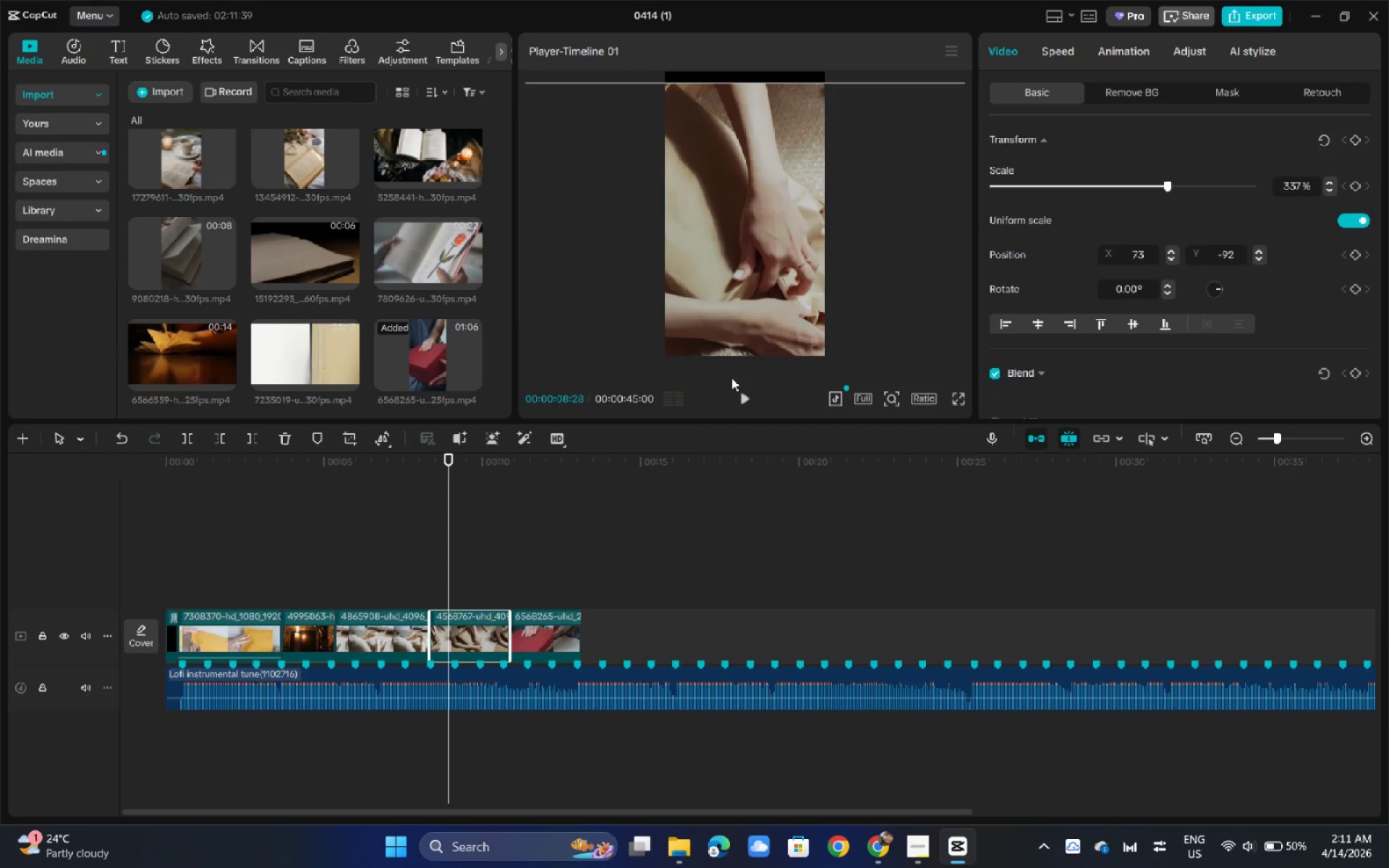 
left_click_drag(start_coordinate=[726, 354], to_coordinate=[726, 359])
 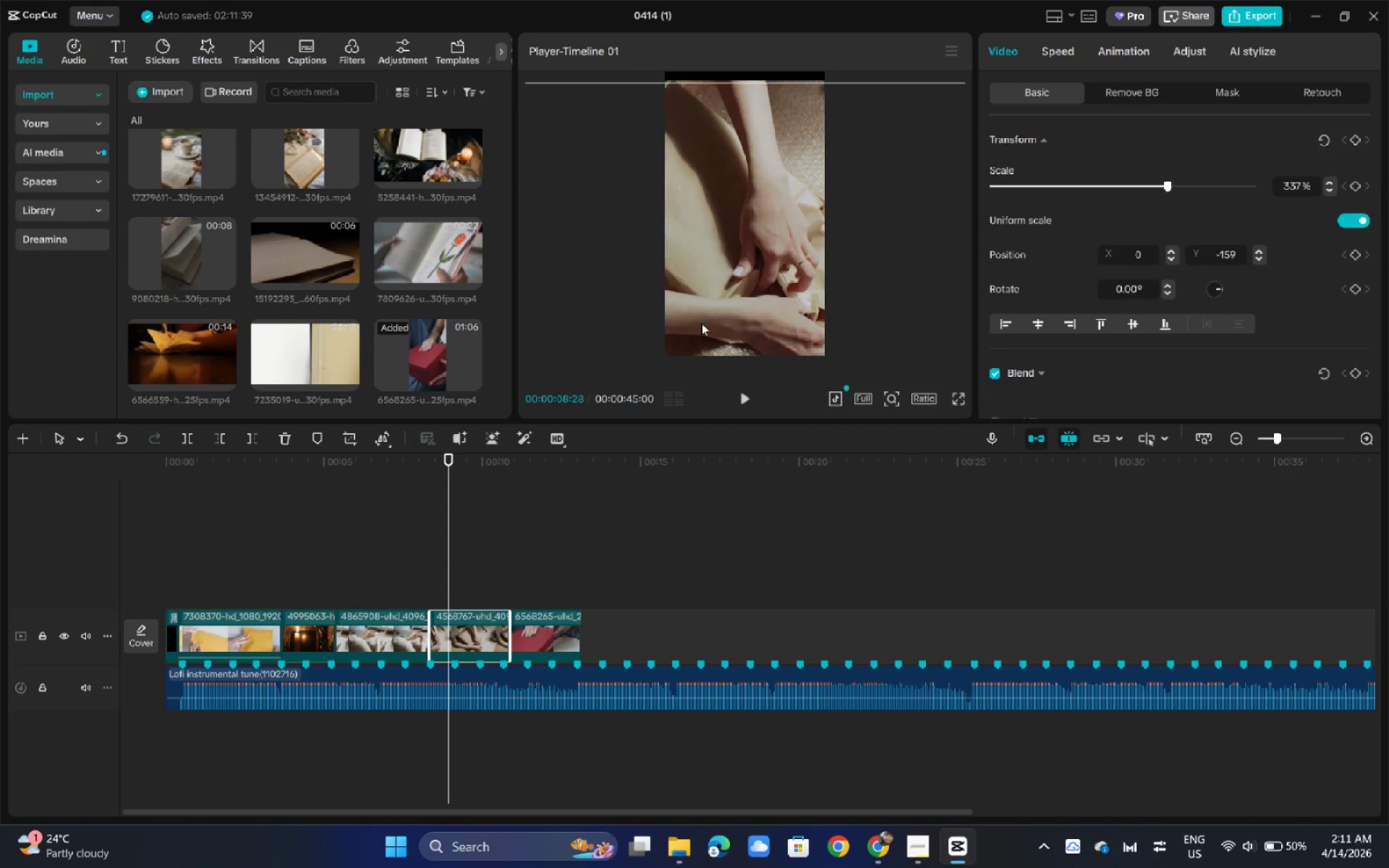 
left_click_drag(start_coordinate=[698, 328], to_coordinate=[707, 320])
 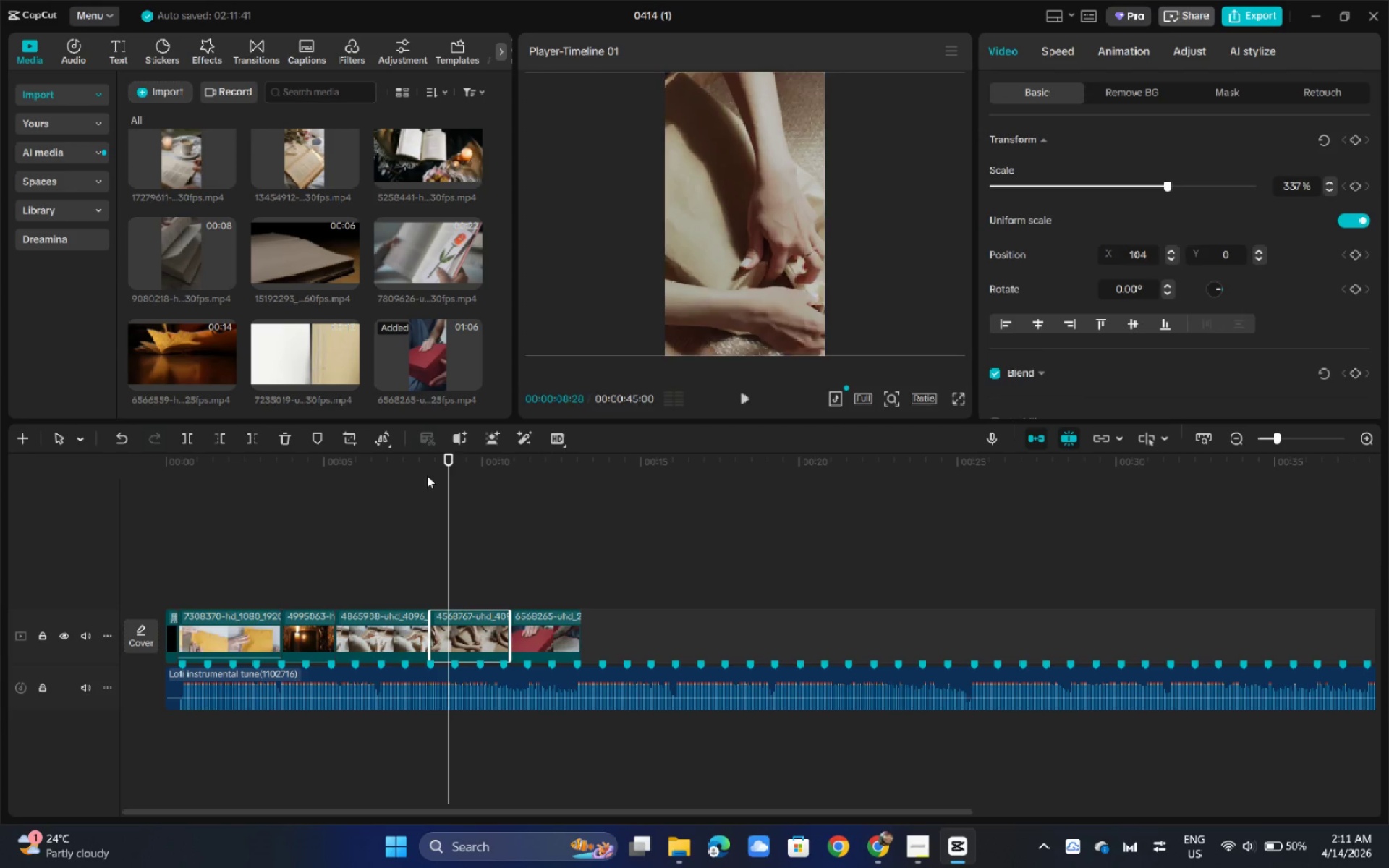 
left_click([427, 475])
 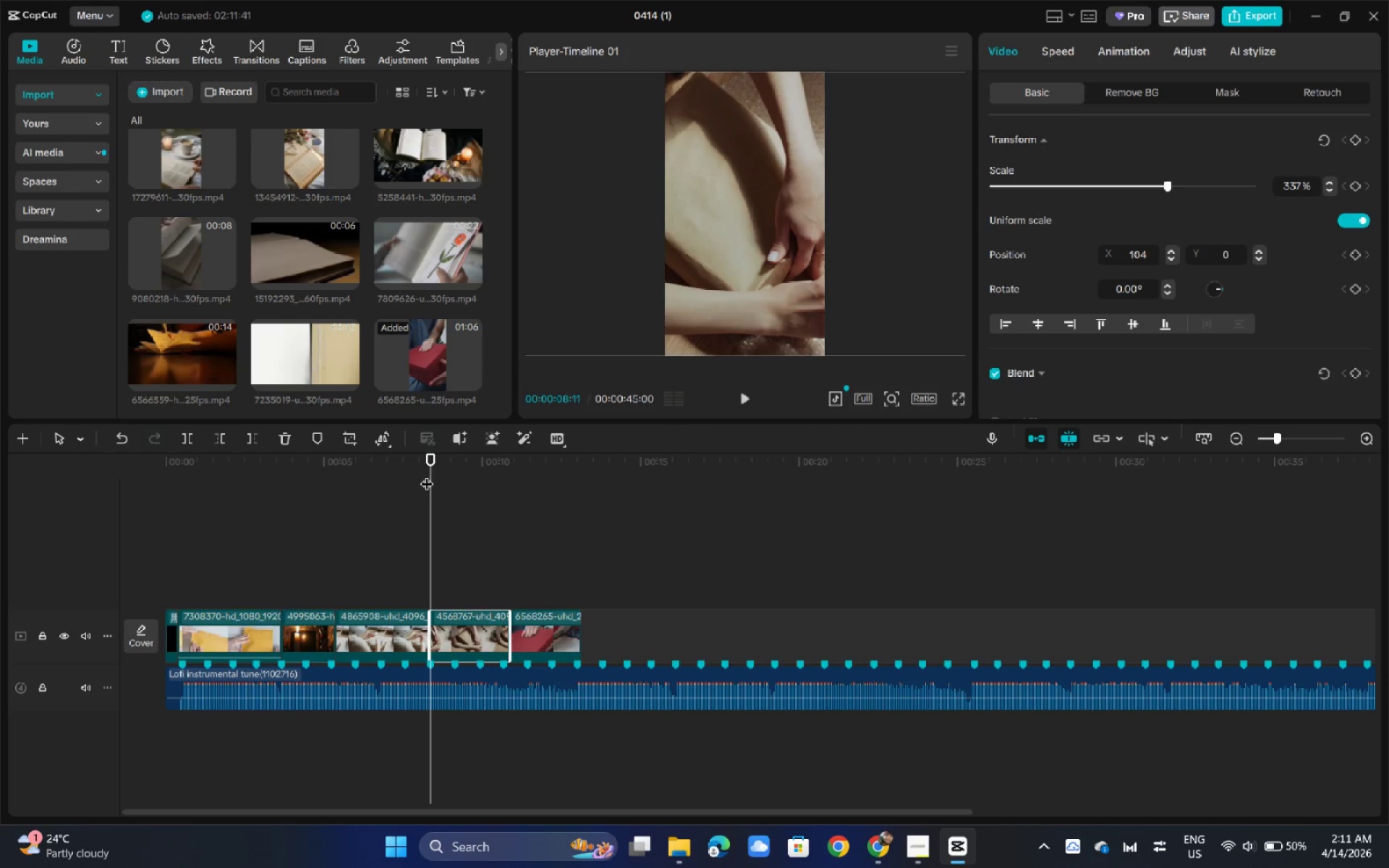 
key(Space)
 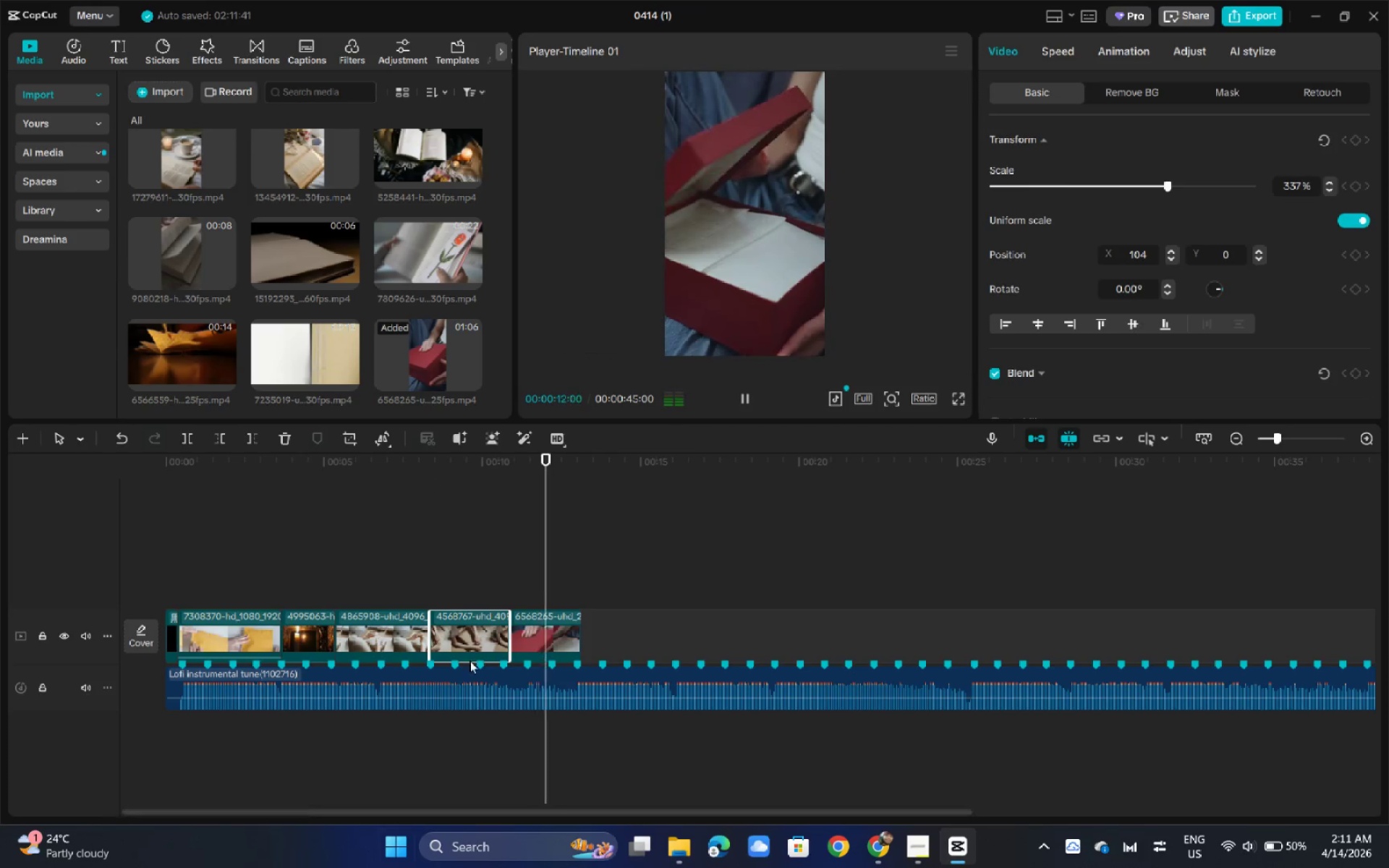 
scroll: coordinate [427, 475], scroll_direction: down, amount: 1.0
 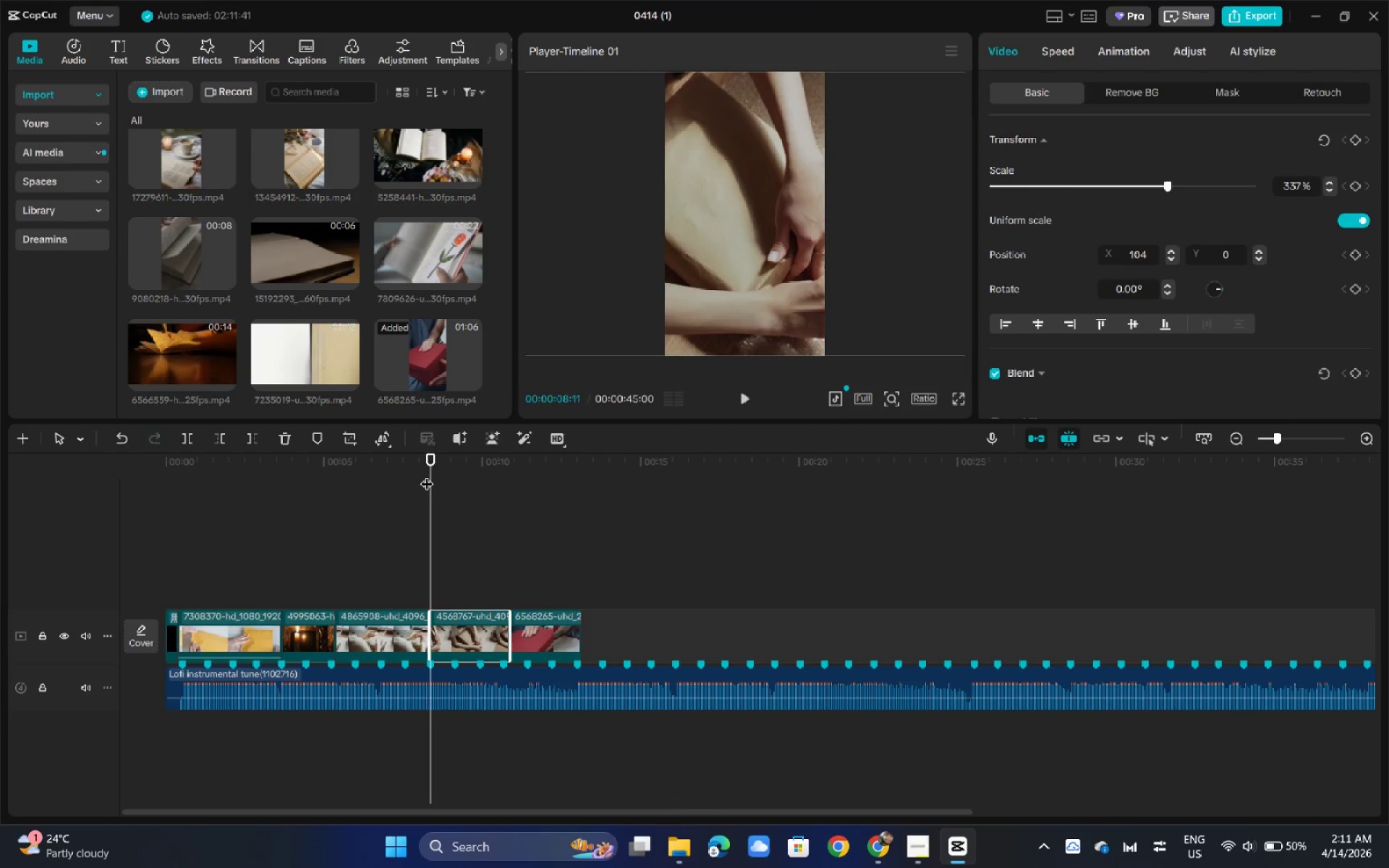 
key(Space)
 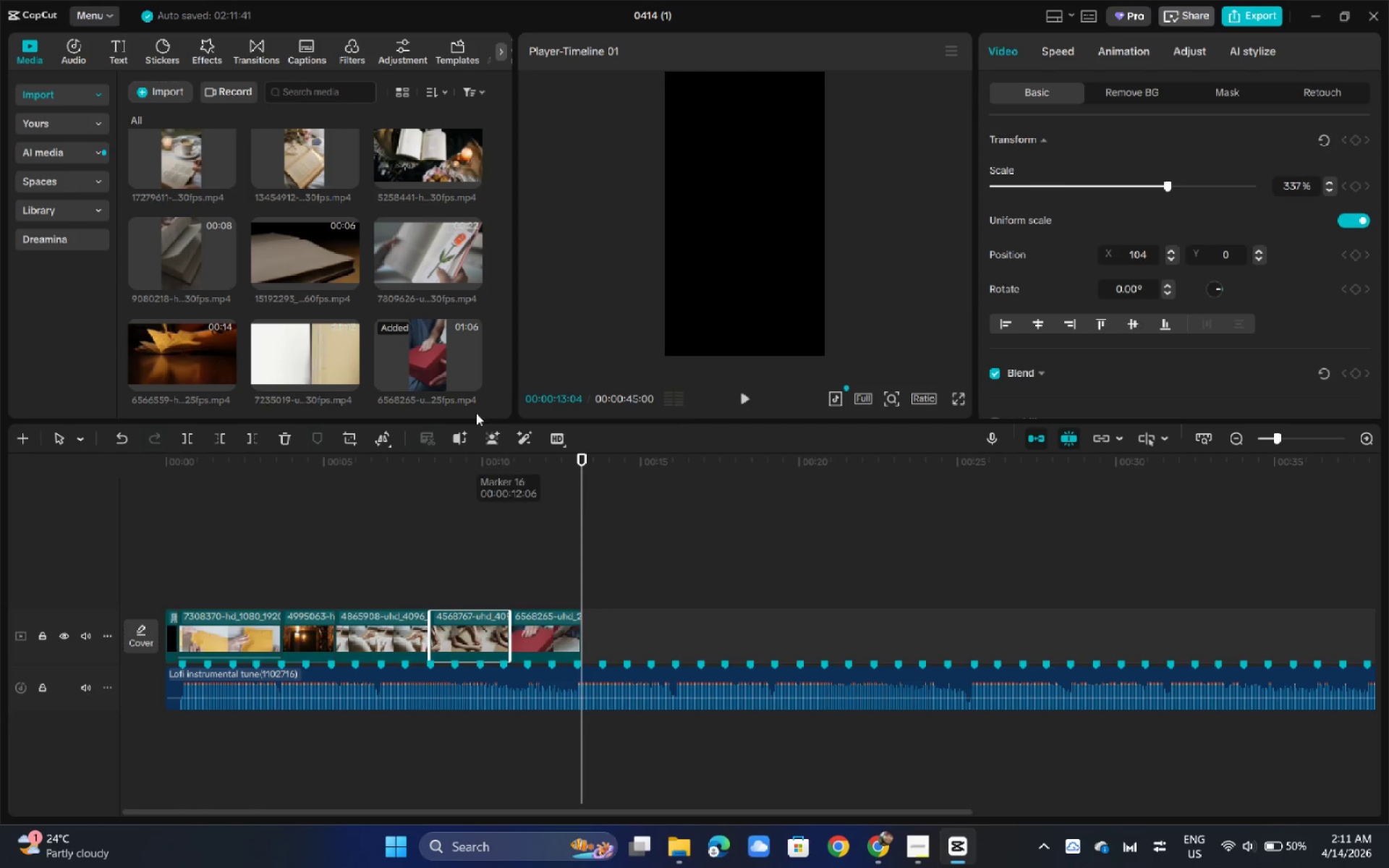 
scroll: coordinate [385, 320], scroll_direction: up, amount: 6.0
 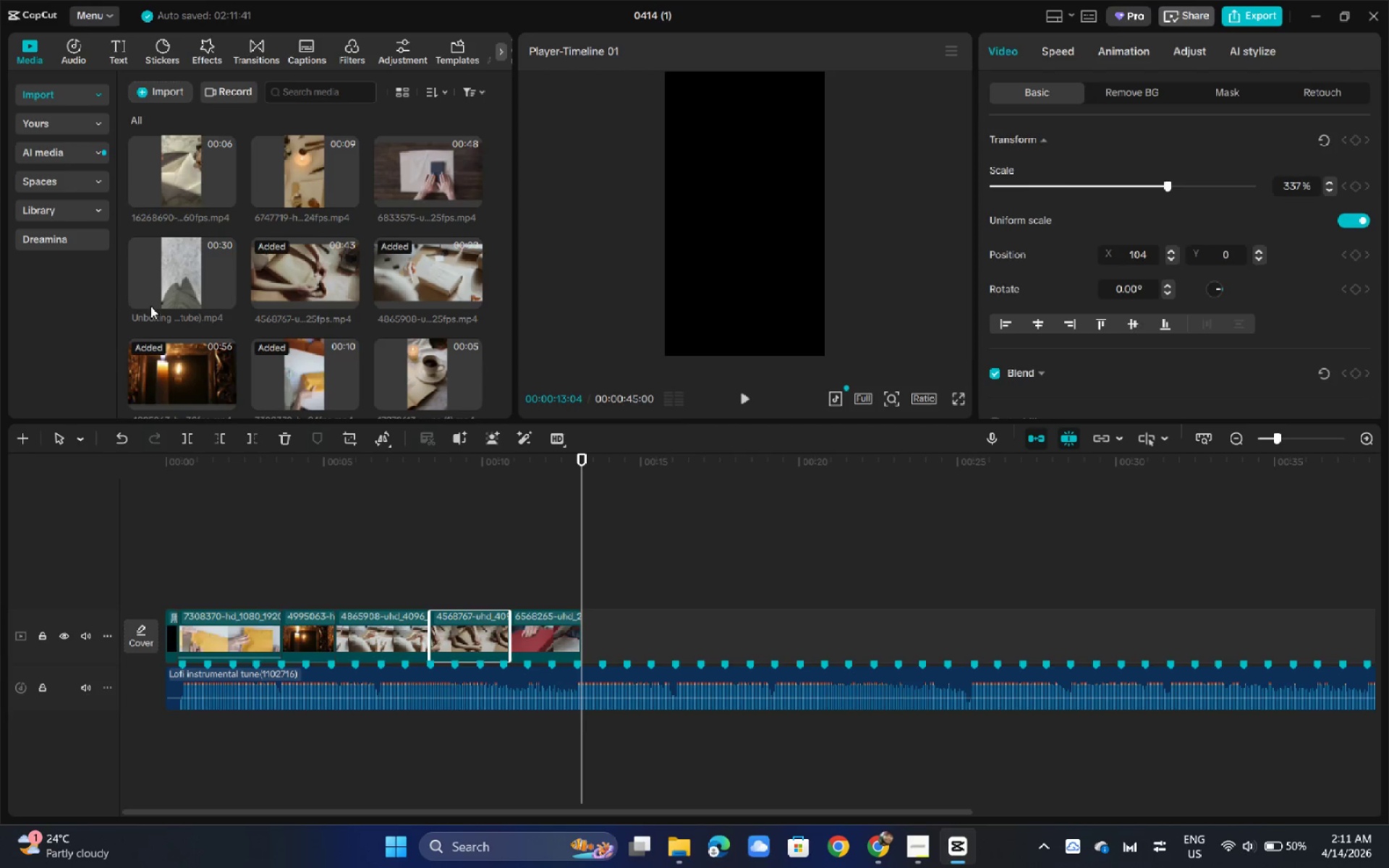 
left_click_drag(start_coordinate=[156, 280], to_coordinate=[603, 640])
 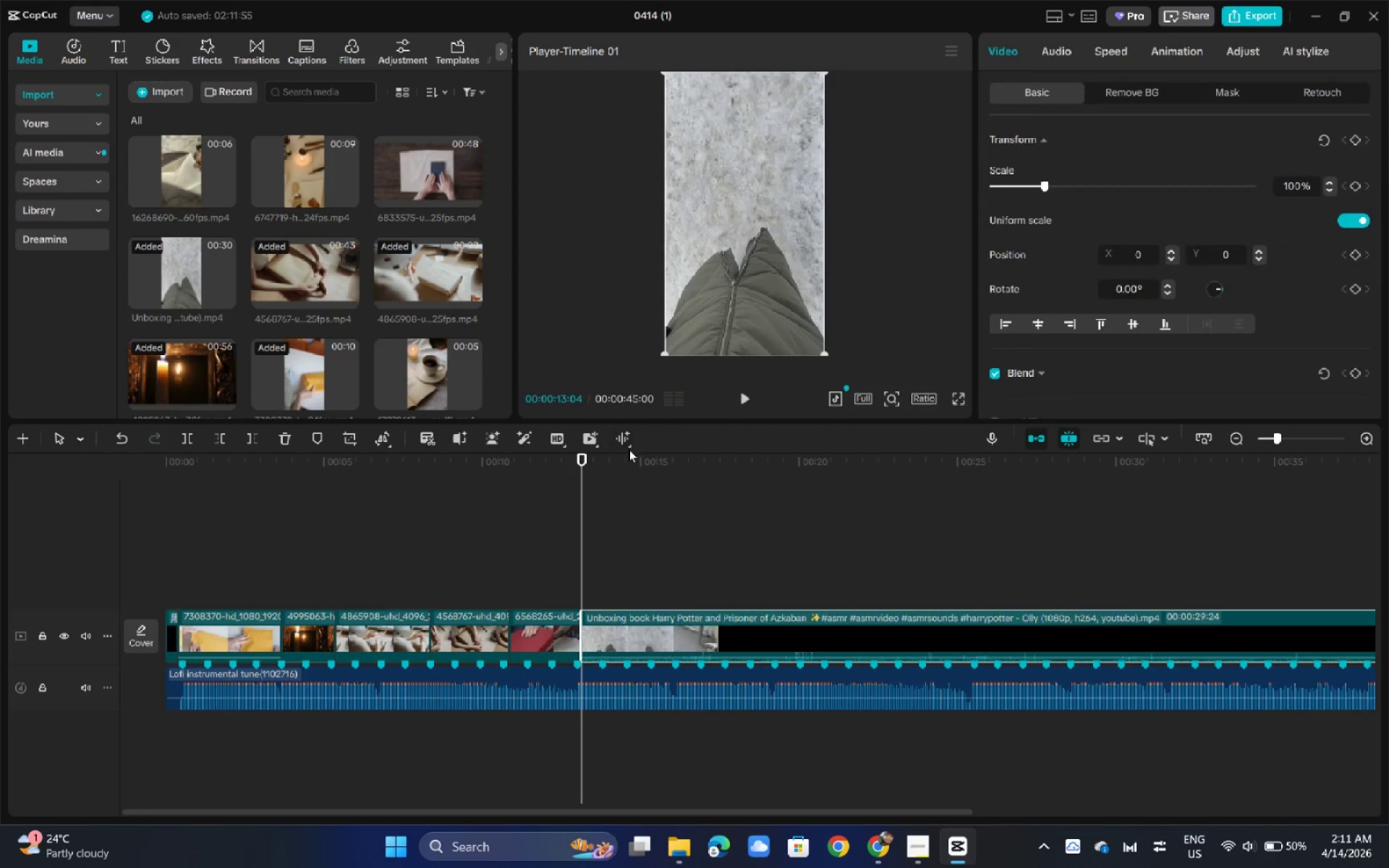 
left_click_drag(start_coordinate=[629, 449], to_coordinate=[739, 451])
 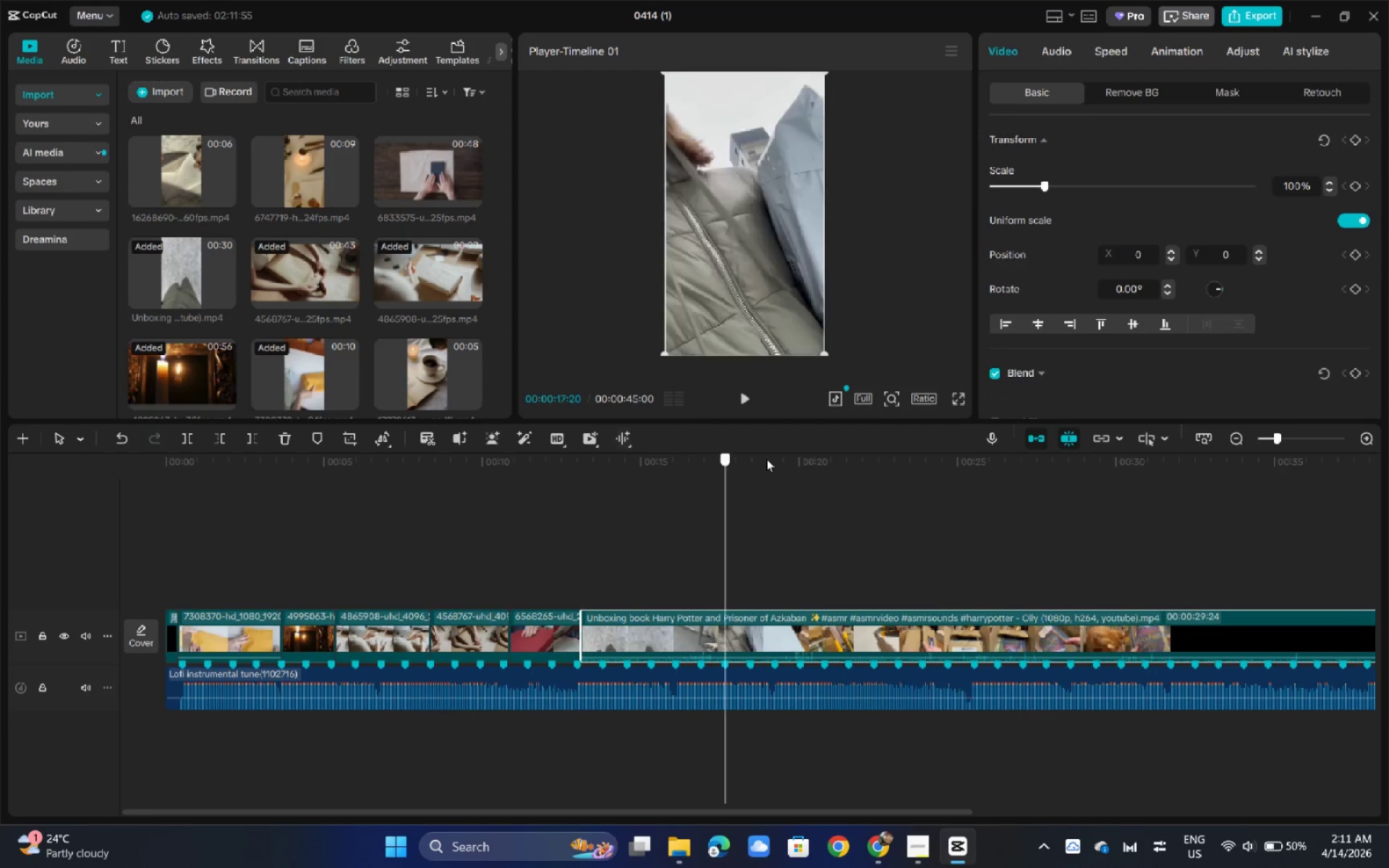 
left_click_drag(start_coordinate=[724, 461], to_coordinate=[906, 478])
 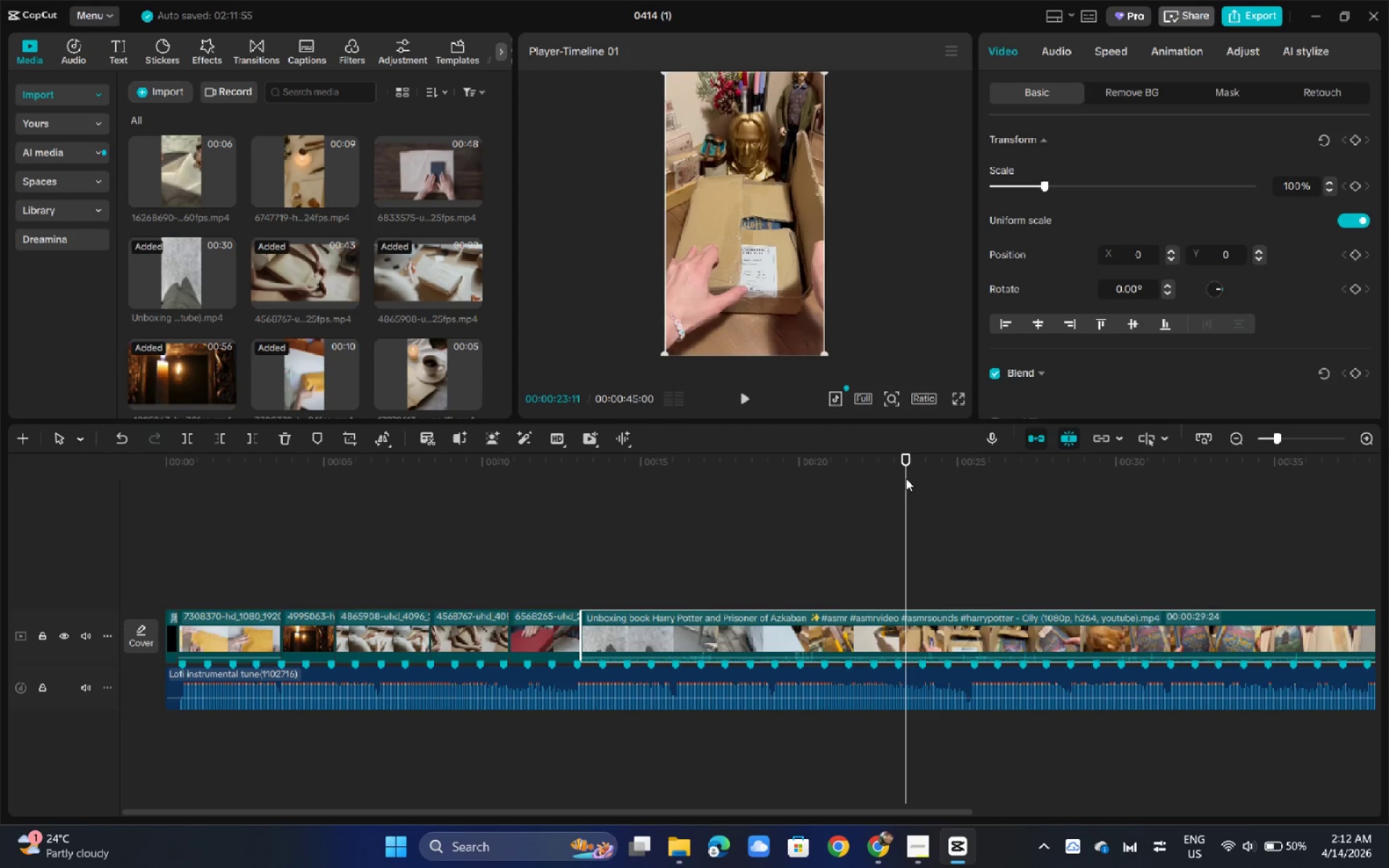 
key(Control+ControlLeft)
 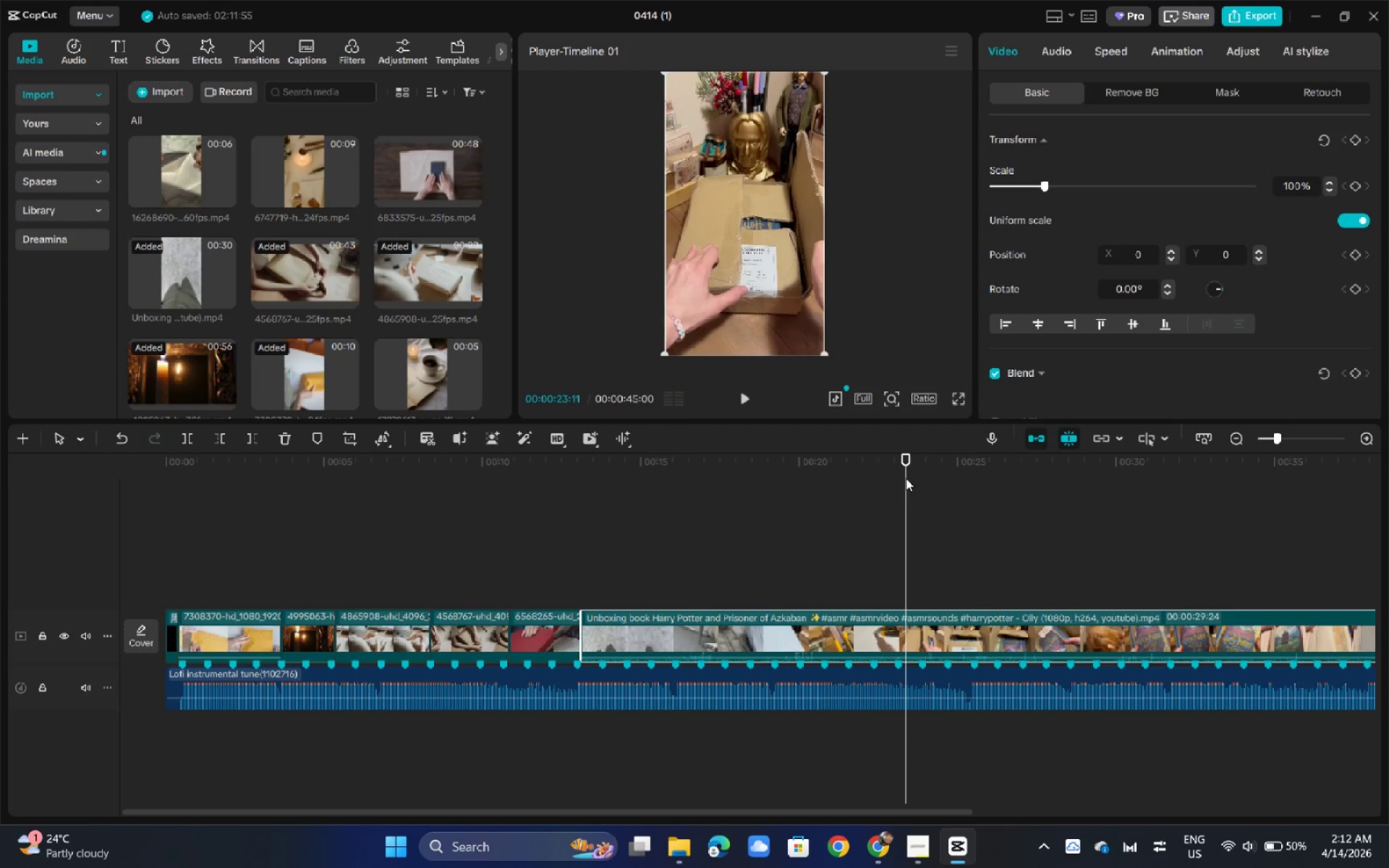 
hold_key(key=ControlLeft, duration=0.33)
 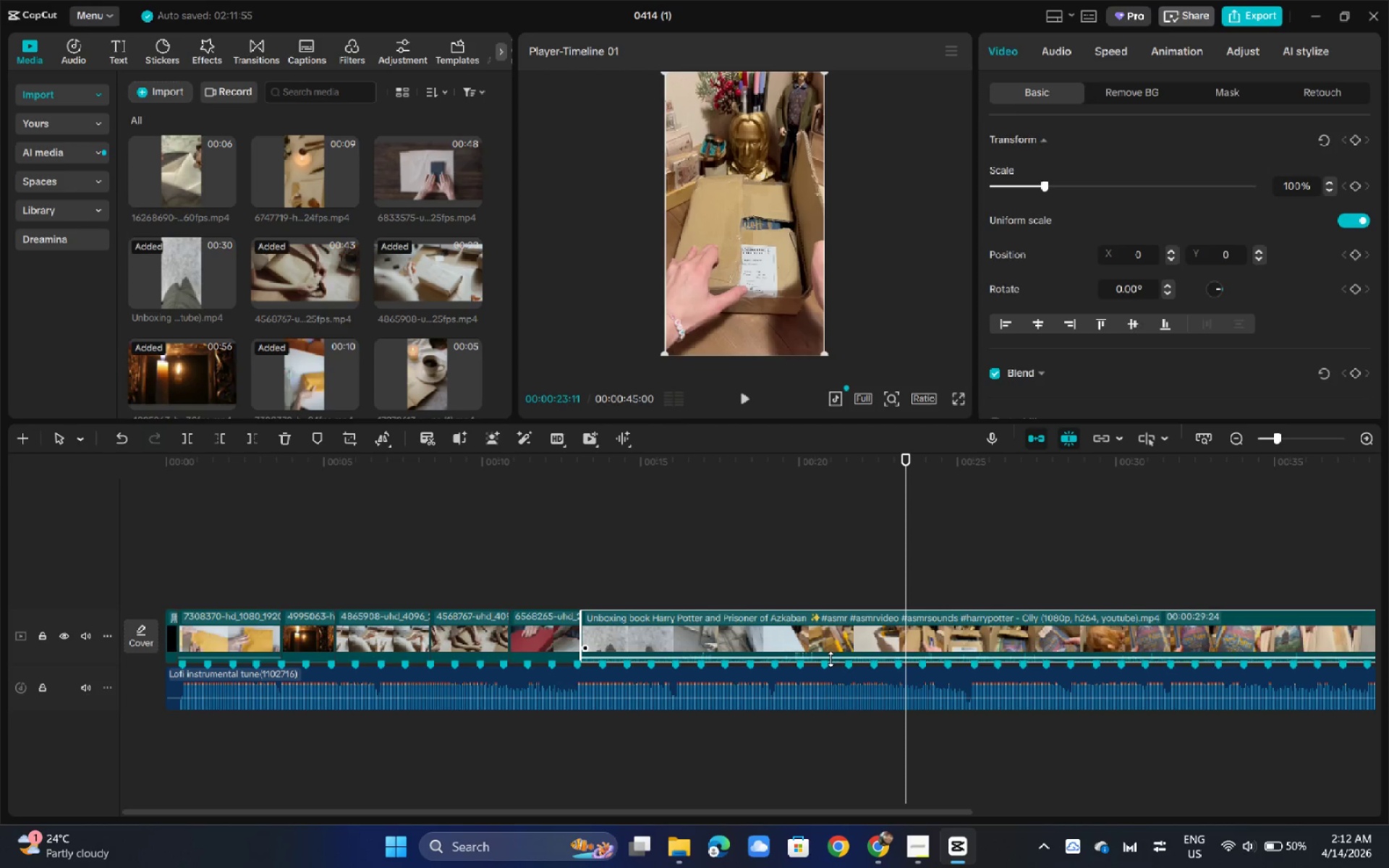 
left_click_drag(start_coordinate=[831, 659], to_coordinate=[831, 671])
 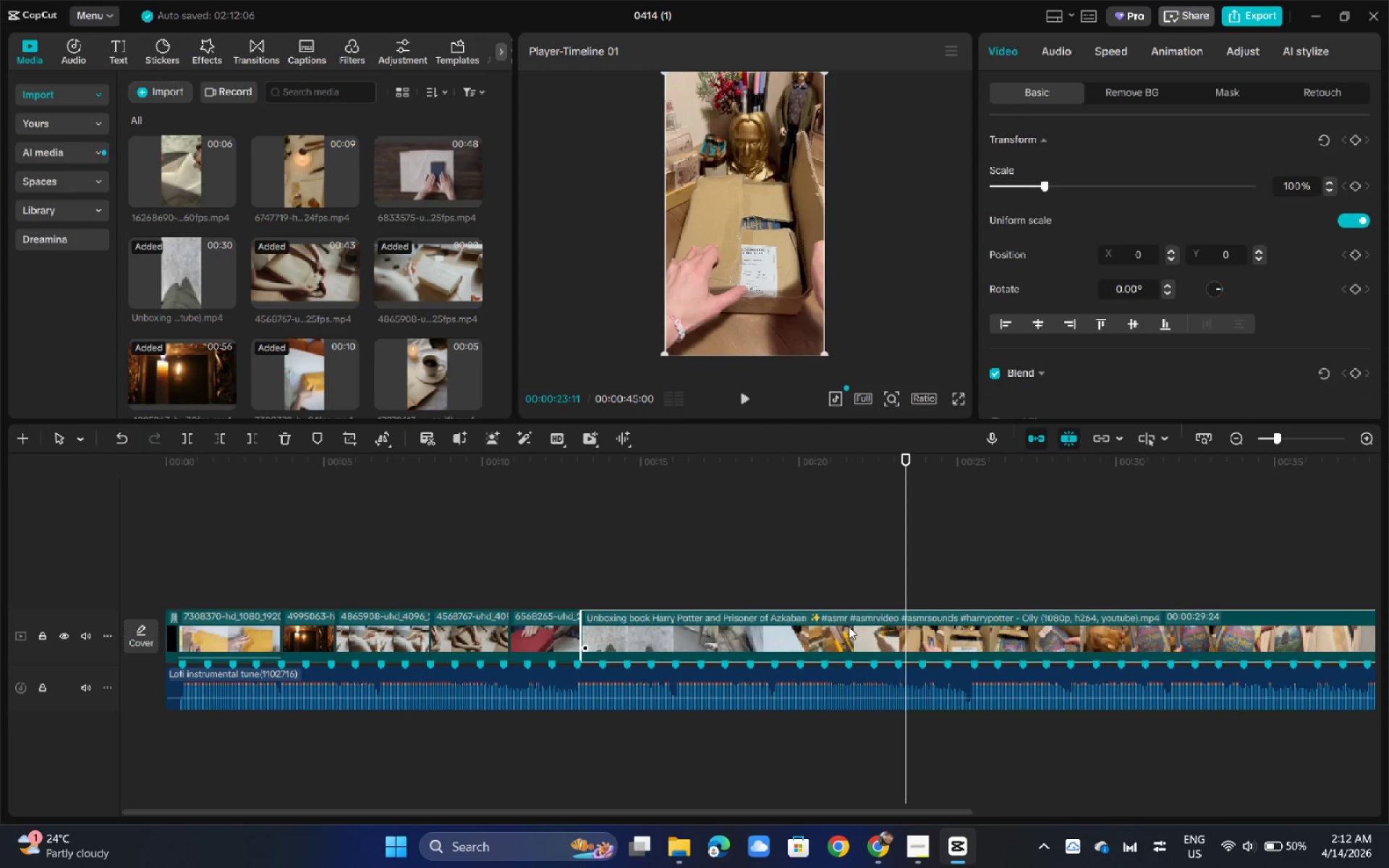 
hold_key(key=ControlLeft, duration=0.33)
 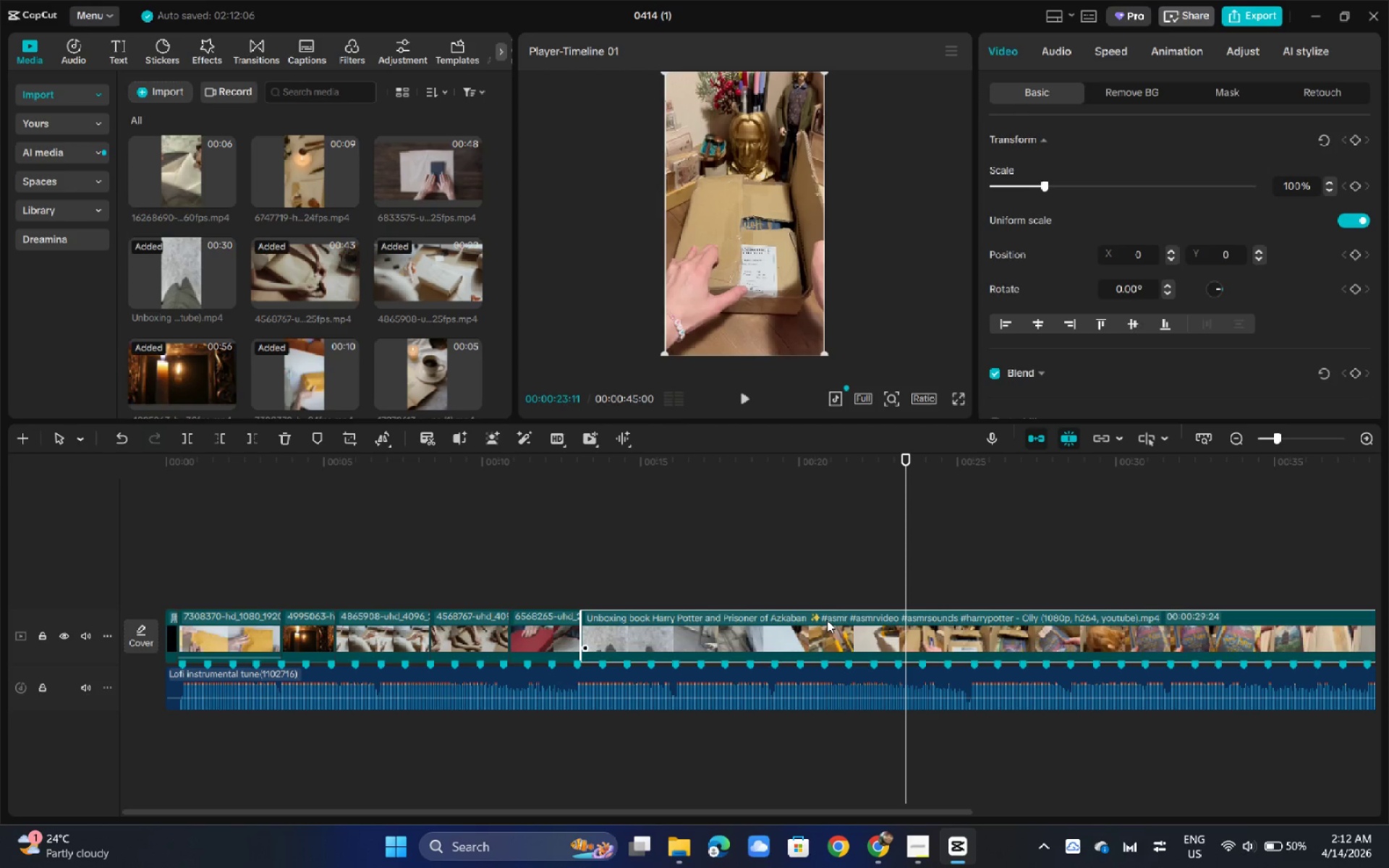 
left_click([827, 620])
 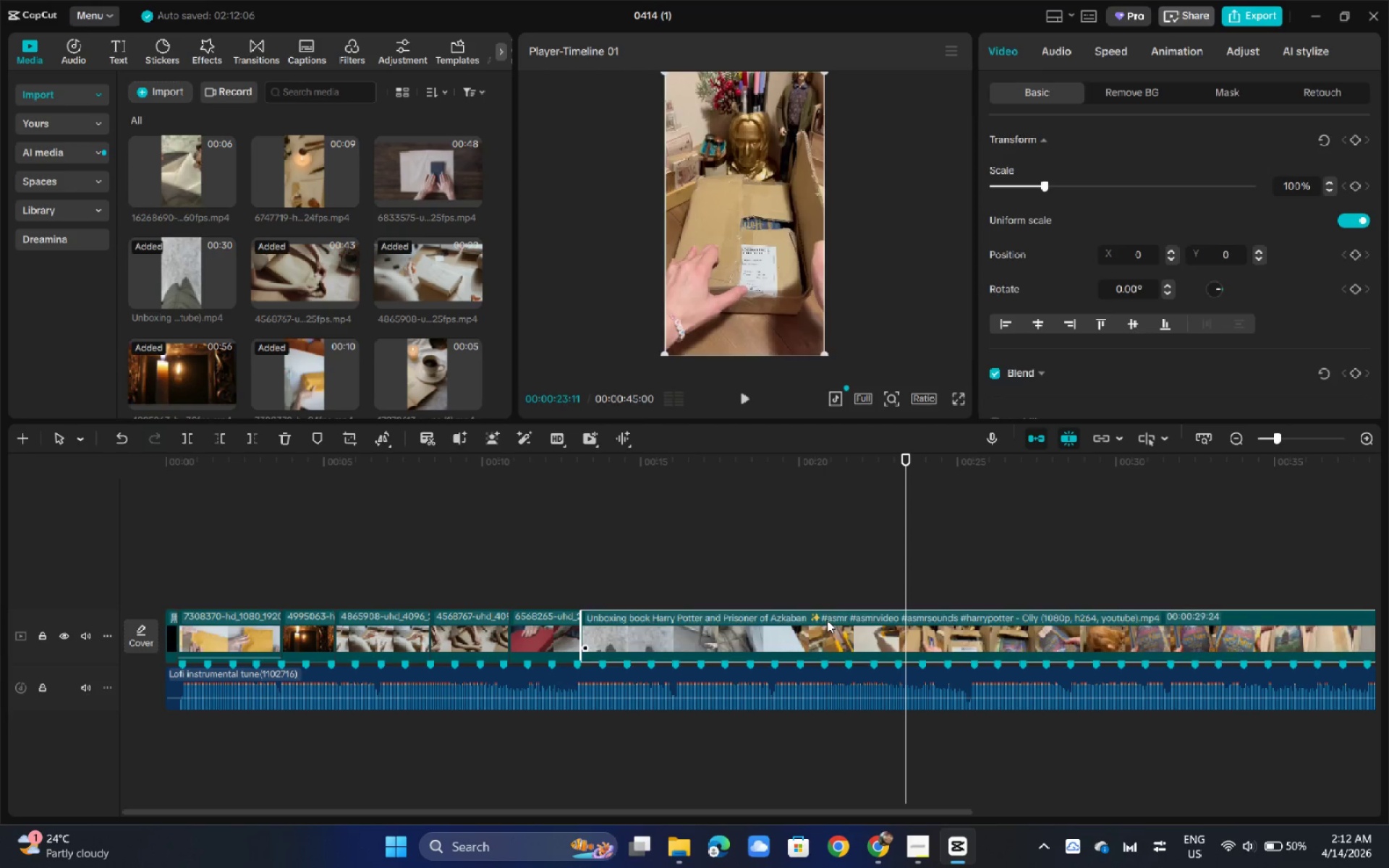 
key(Backspace)
 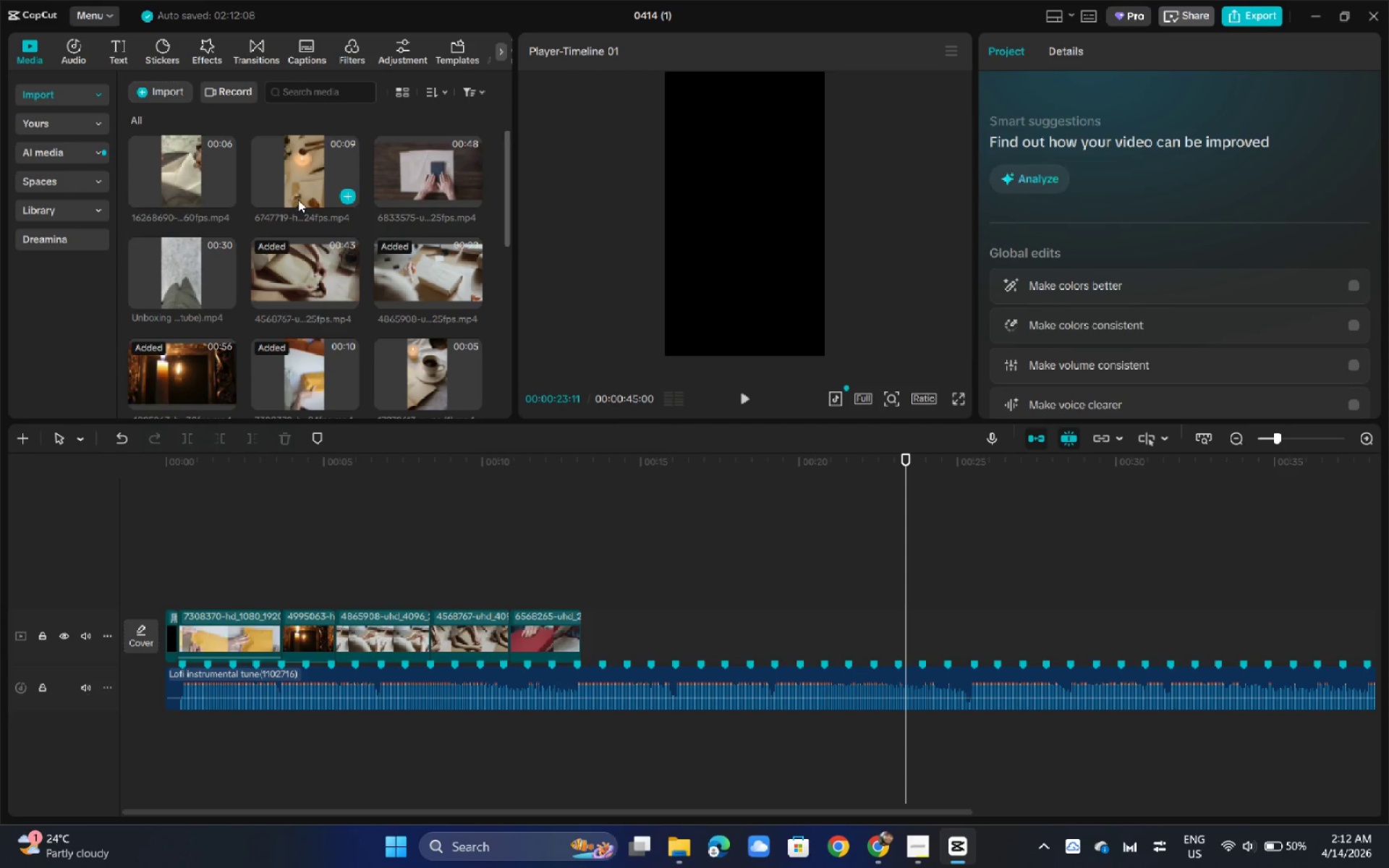 
left_click([418, 166])
 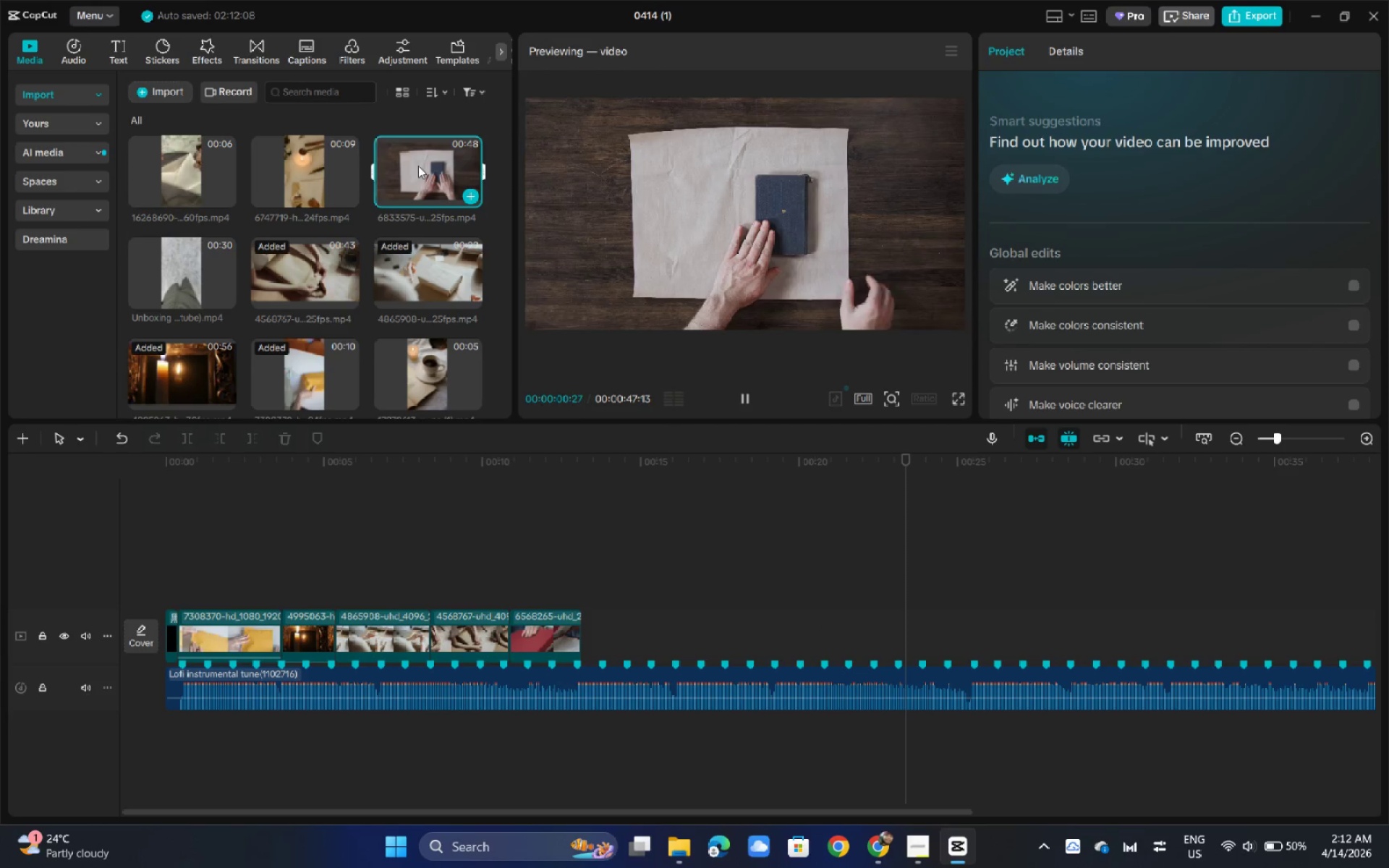 
left_click_drag(start_coordinate=[418, 166], to_coordinate=[603, 631])
 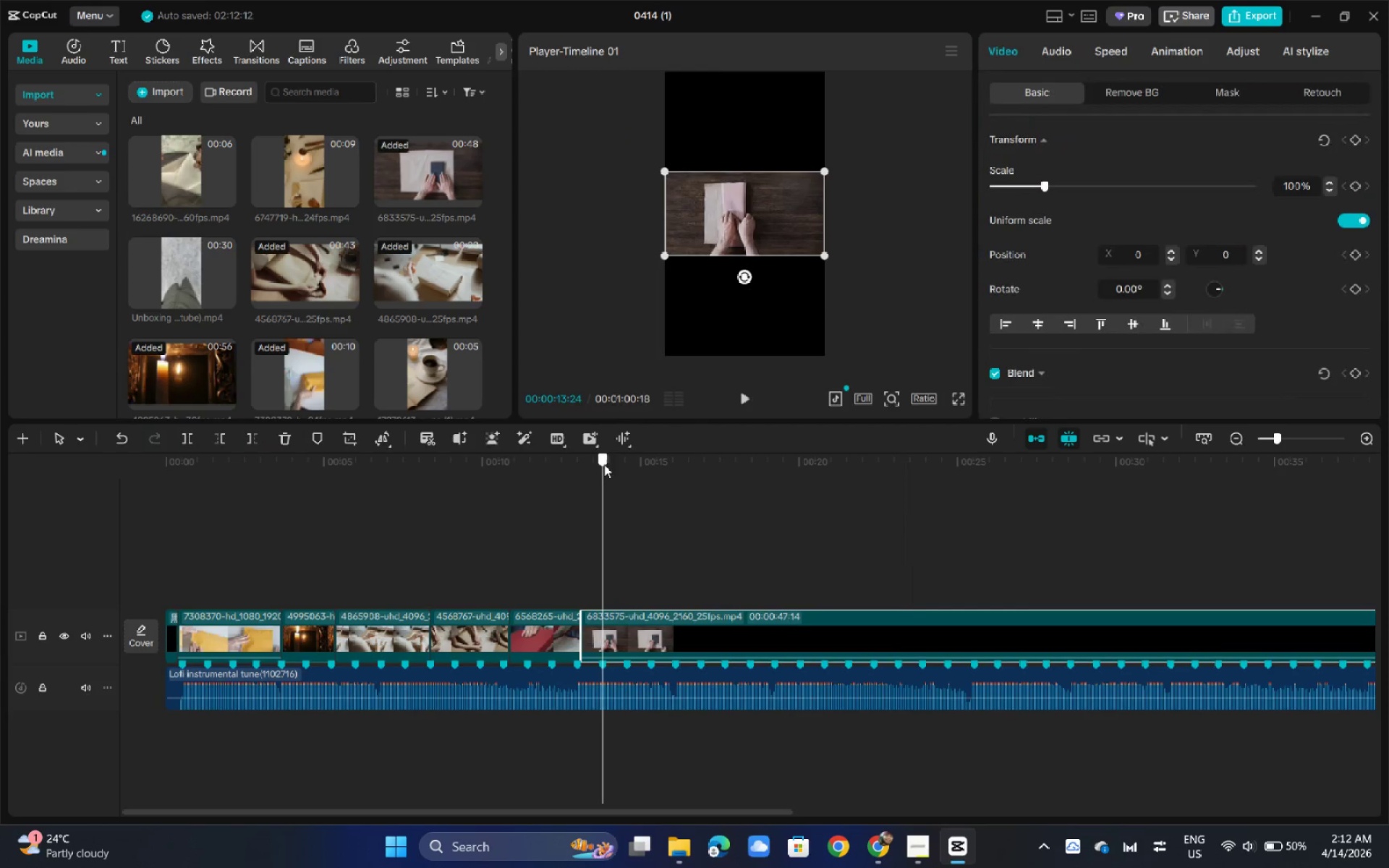 
left_click_drag(start_coordinate=[604, 464], to_coordinate=[1089, 479])
 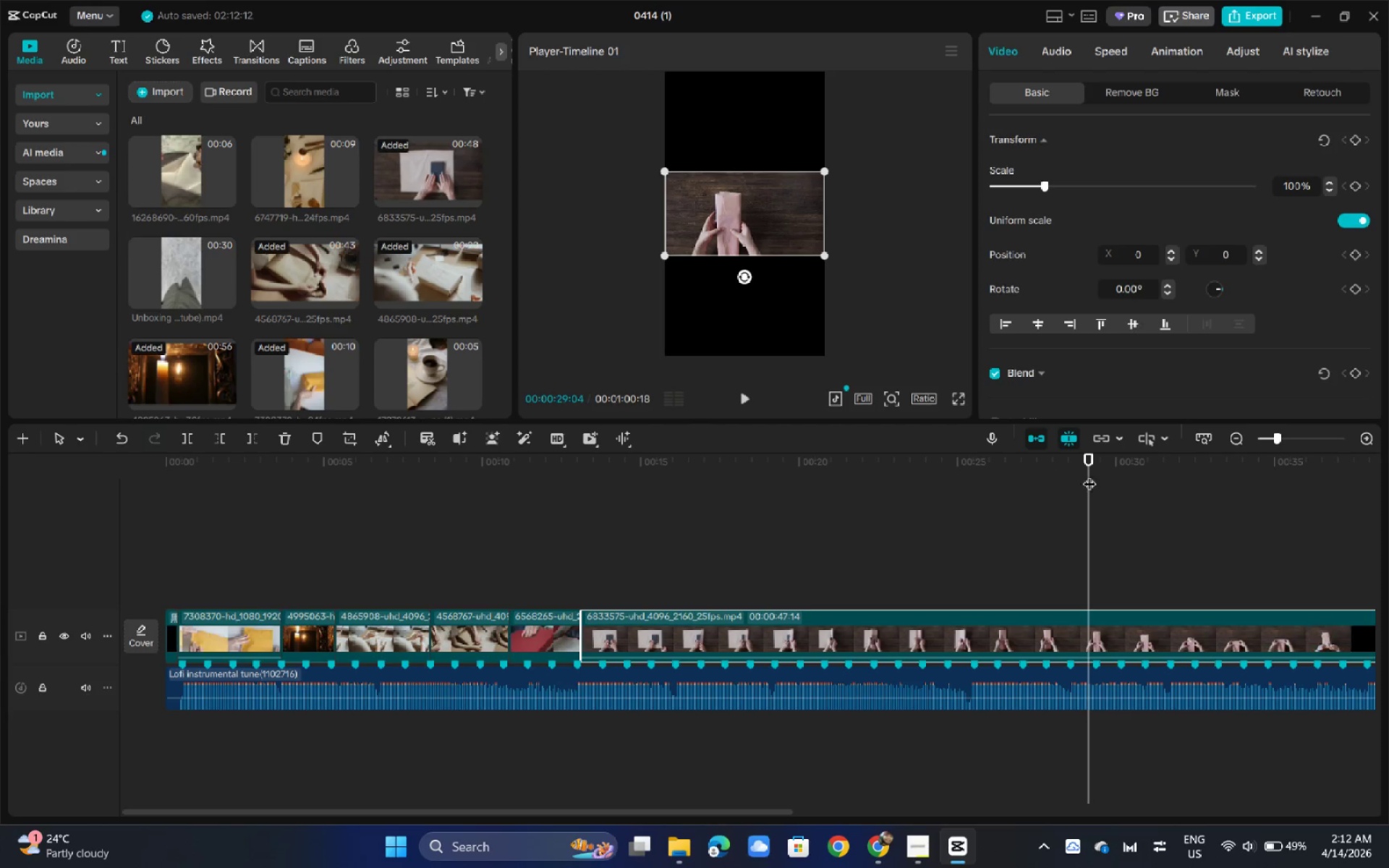 
left_click_drag(start_coordinate=[1097, 476], to_coordinate=[880, 498])
 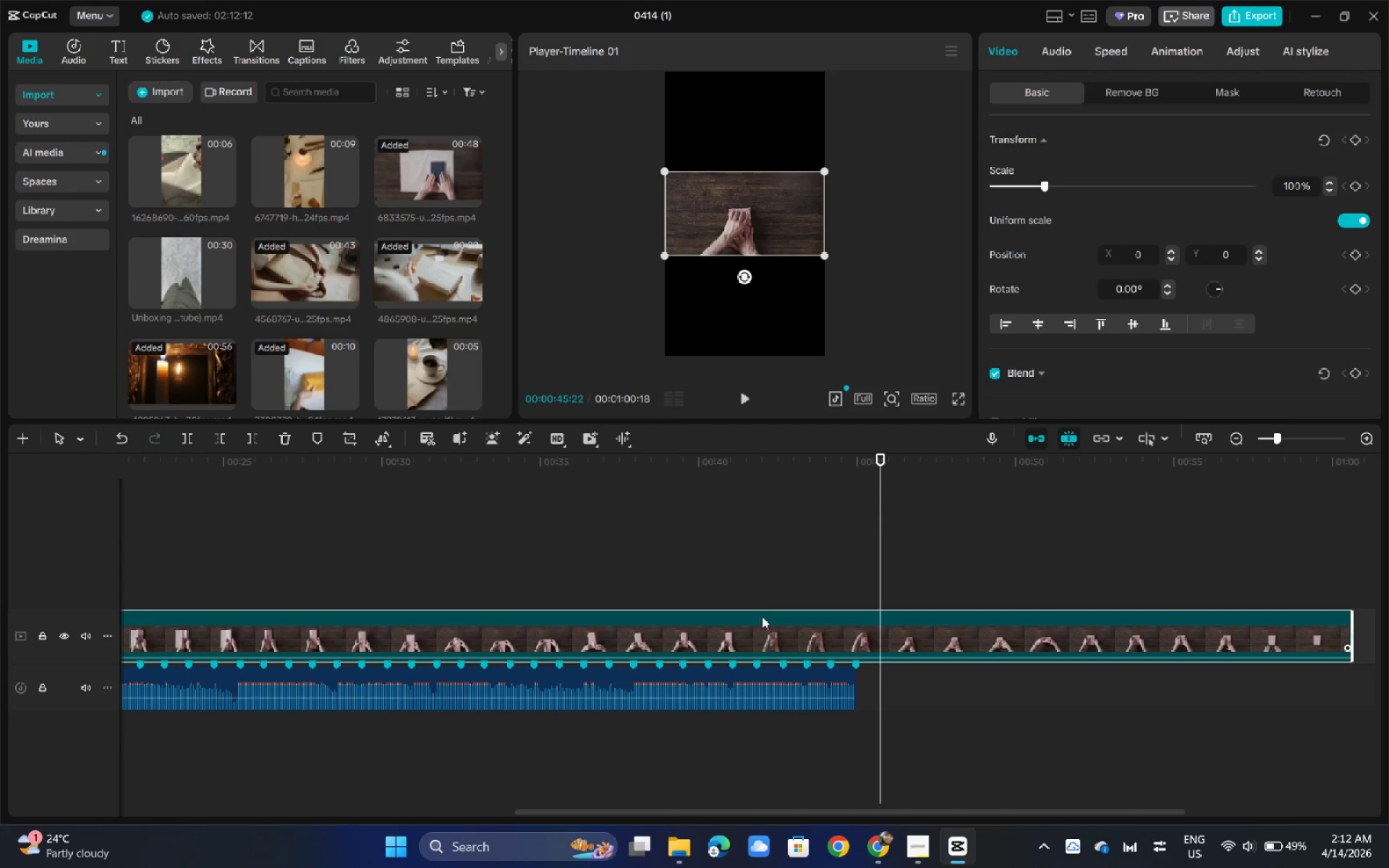 
key(Control+B)
 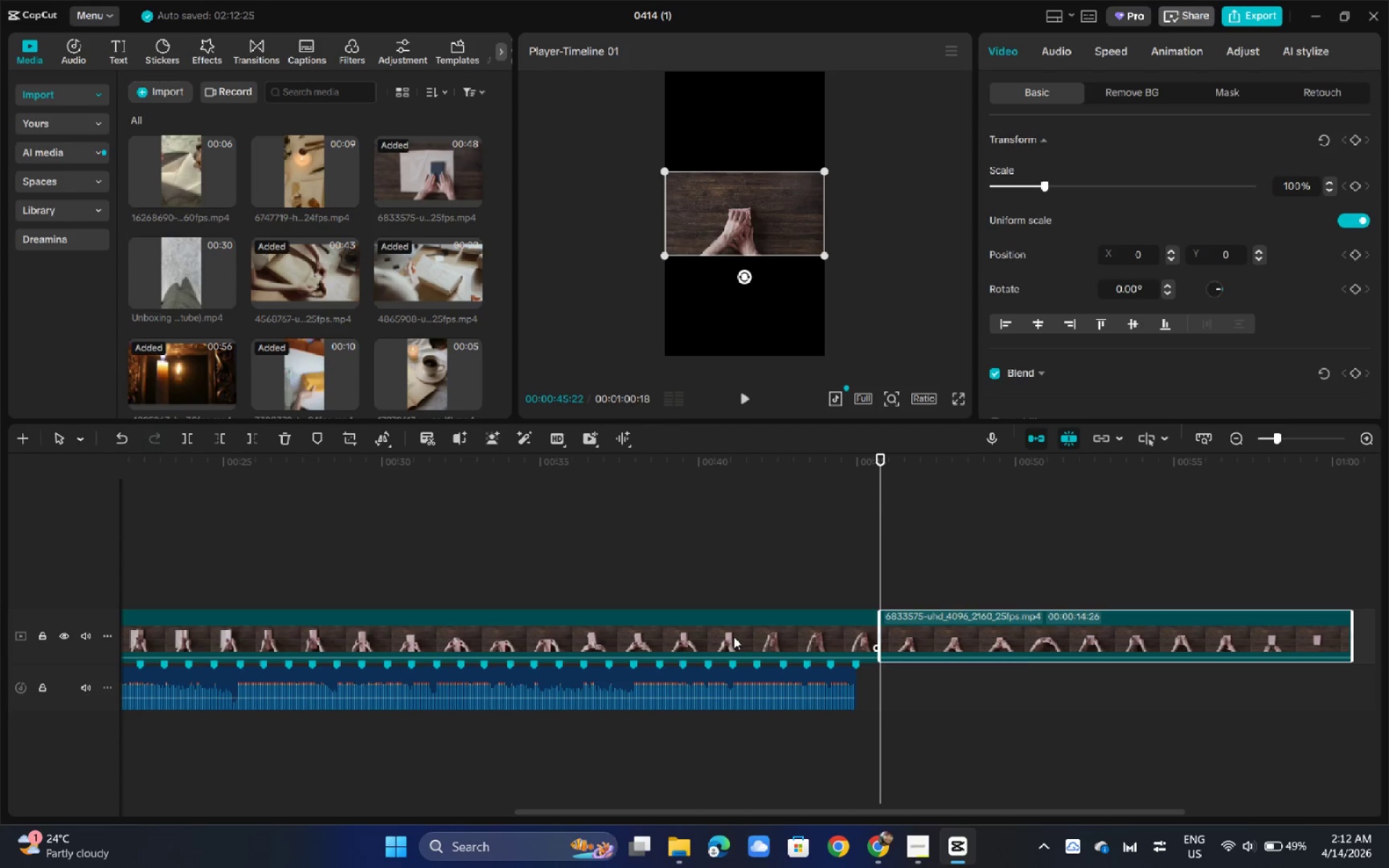 
left_click([734, 637])
 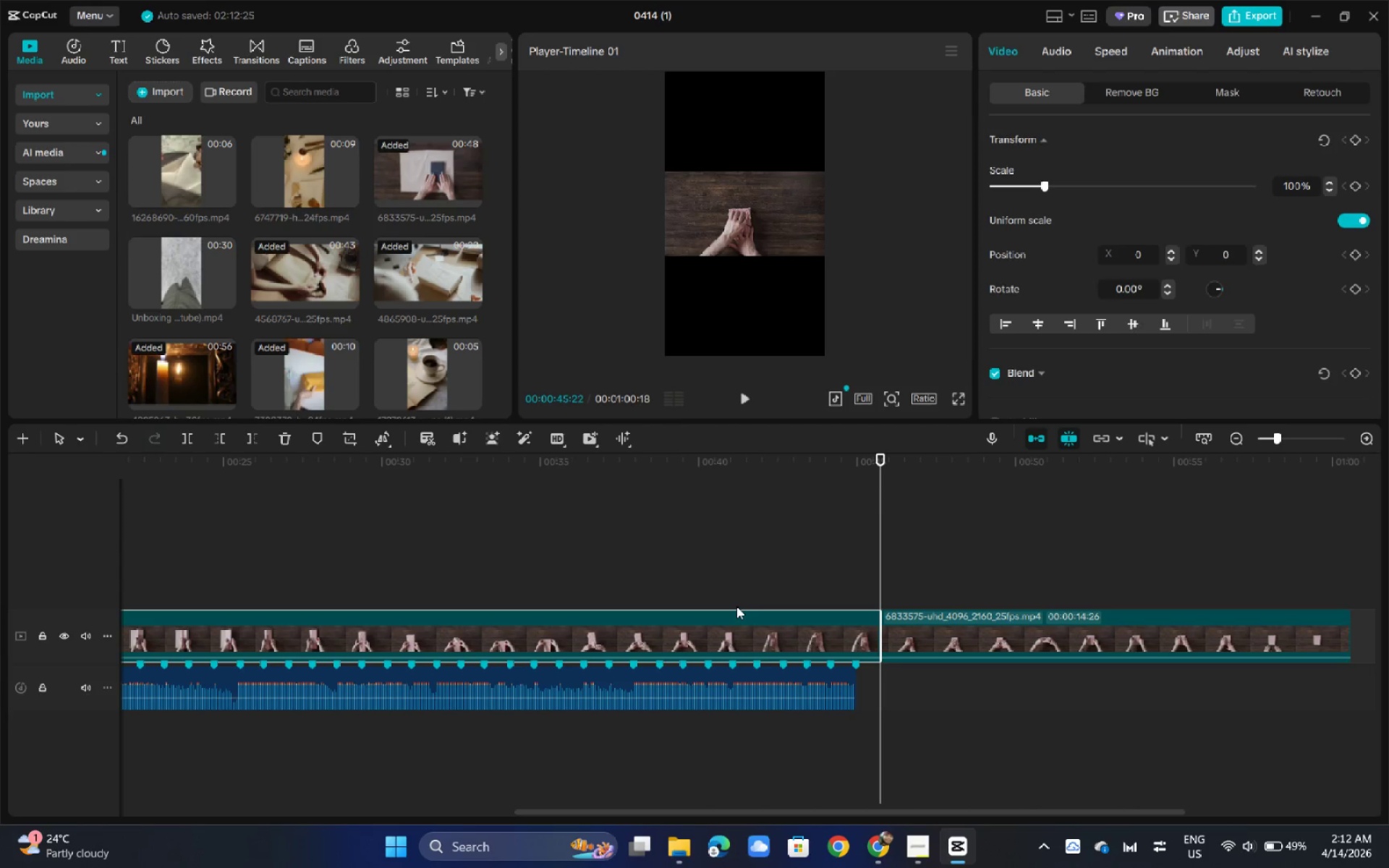 
key(Backspace)
 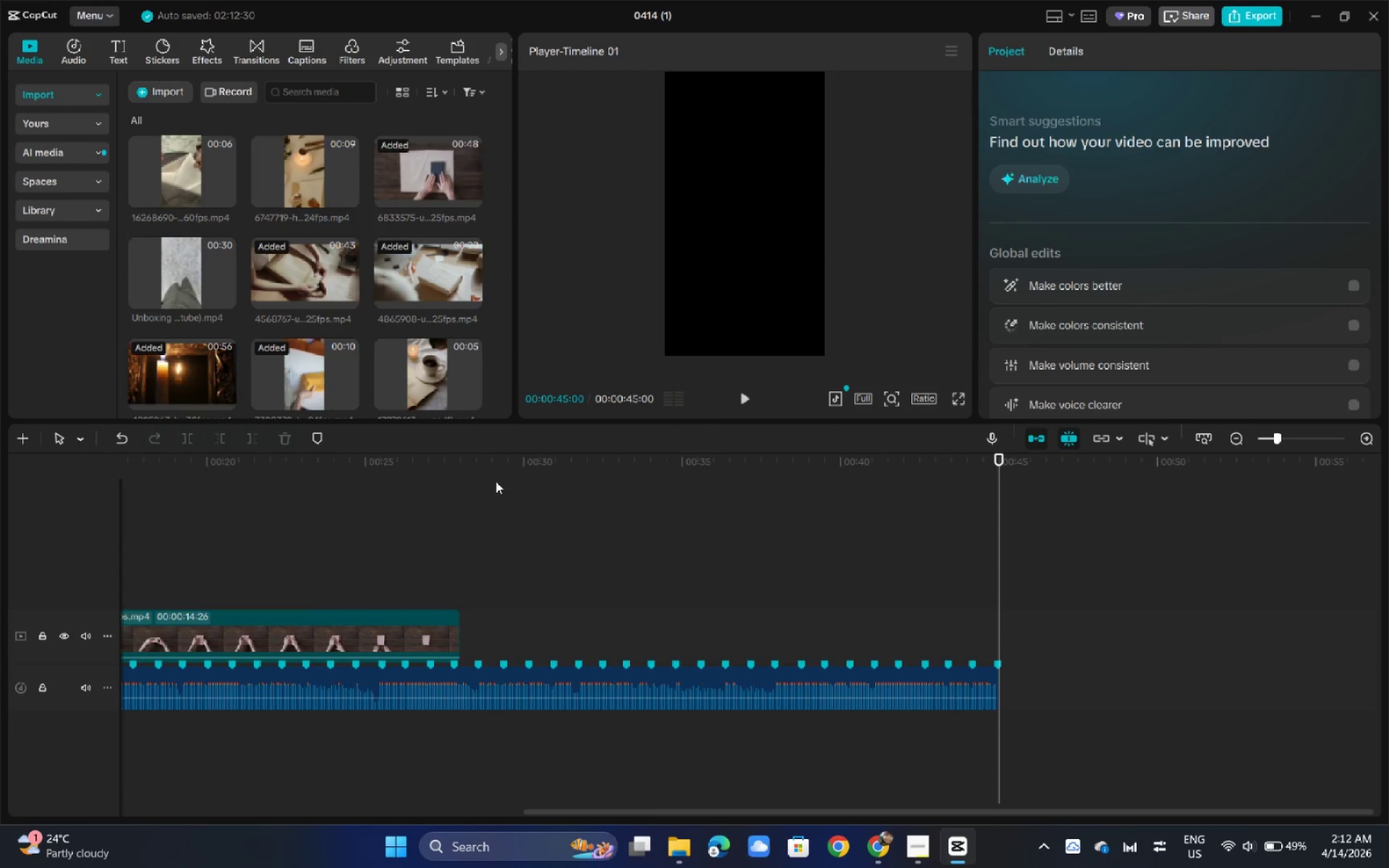 
wait(8.44)
 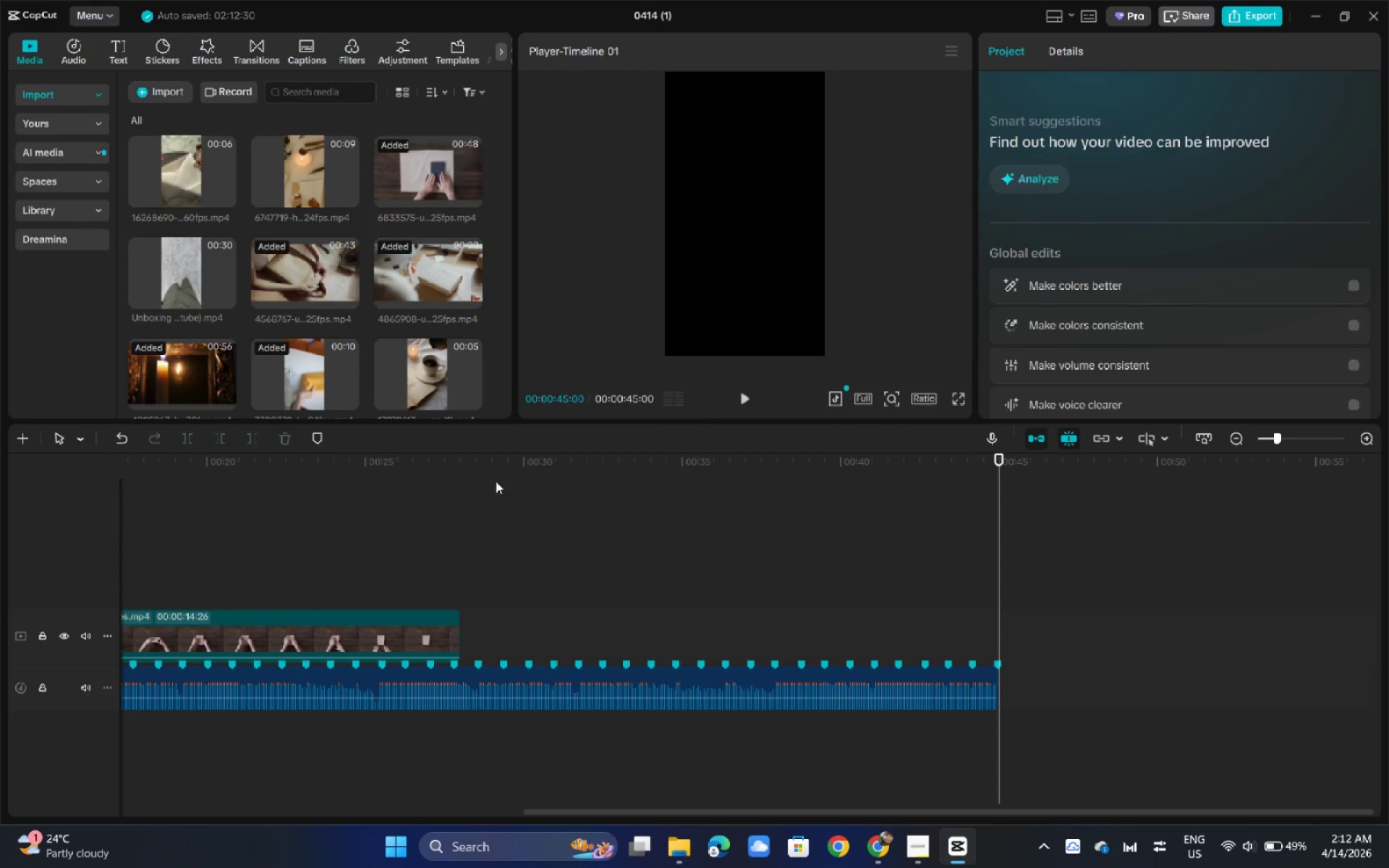 
left_click_drag(start_coordinate=[339, 475], to_coordinate=[206, 467])
 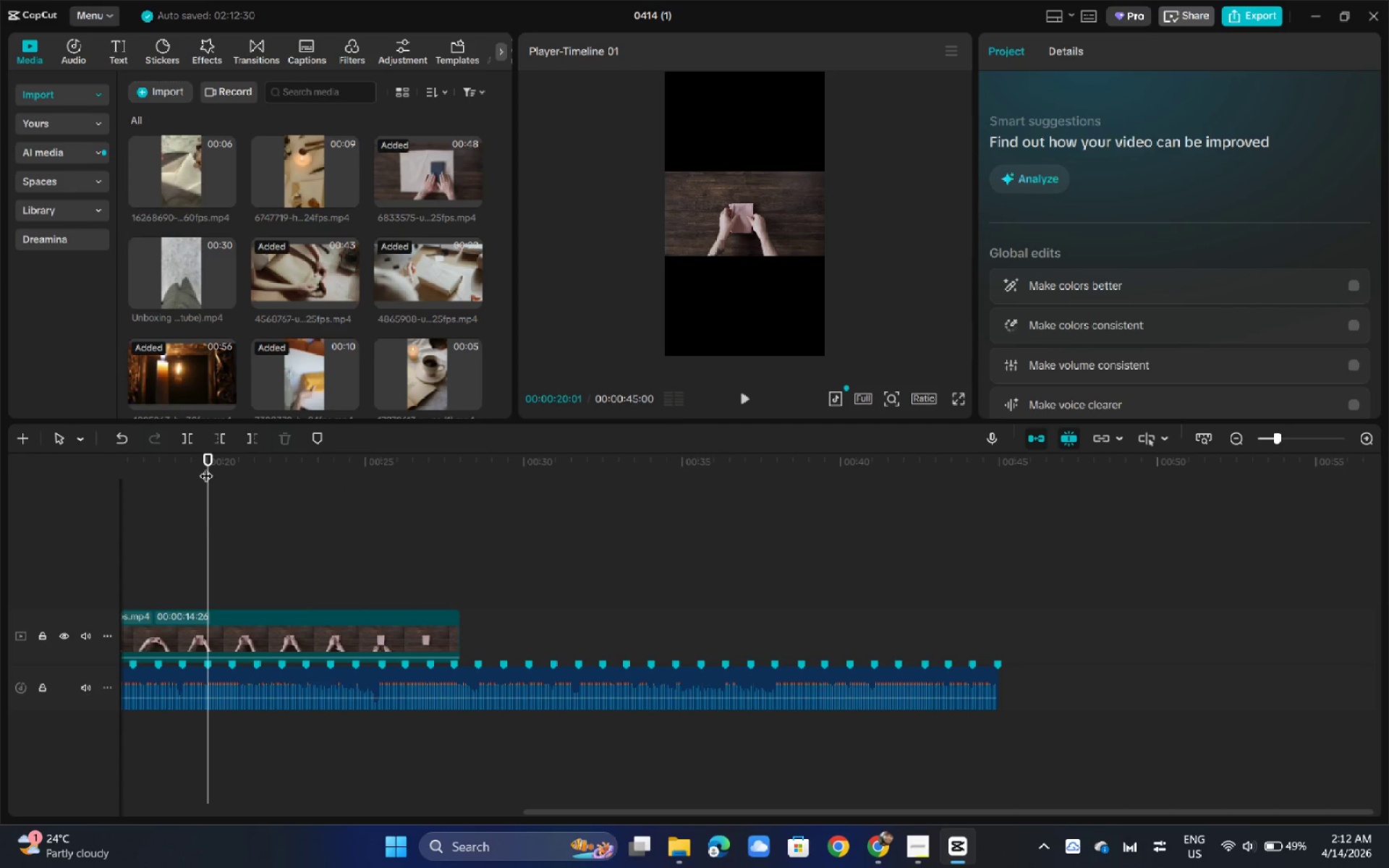 
left_click_drag(start_coordinate=[200, 464], to_coordinate=[11, 462])
 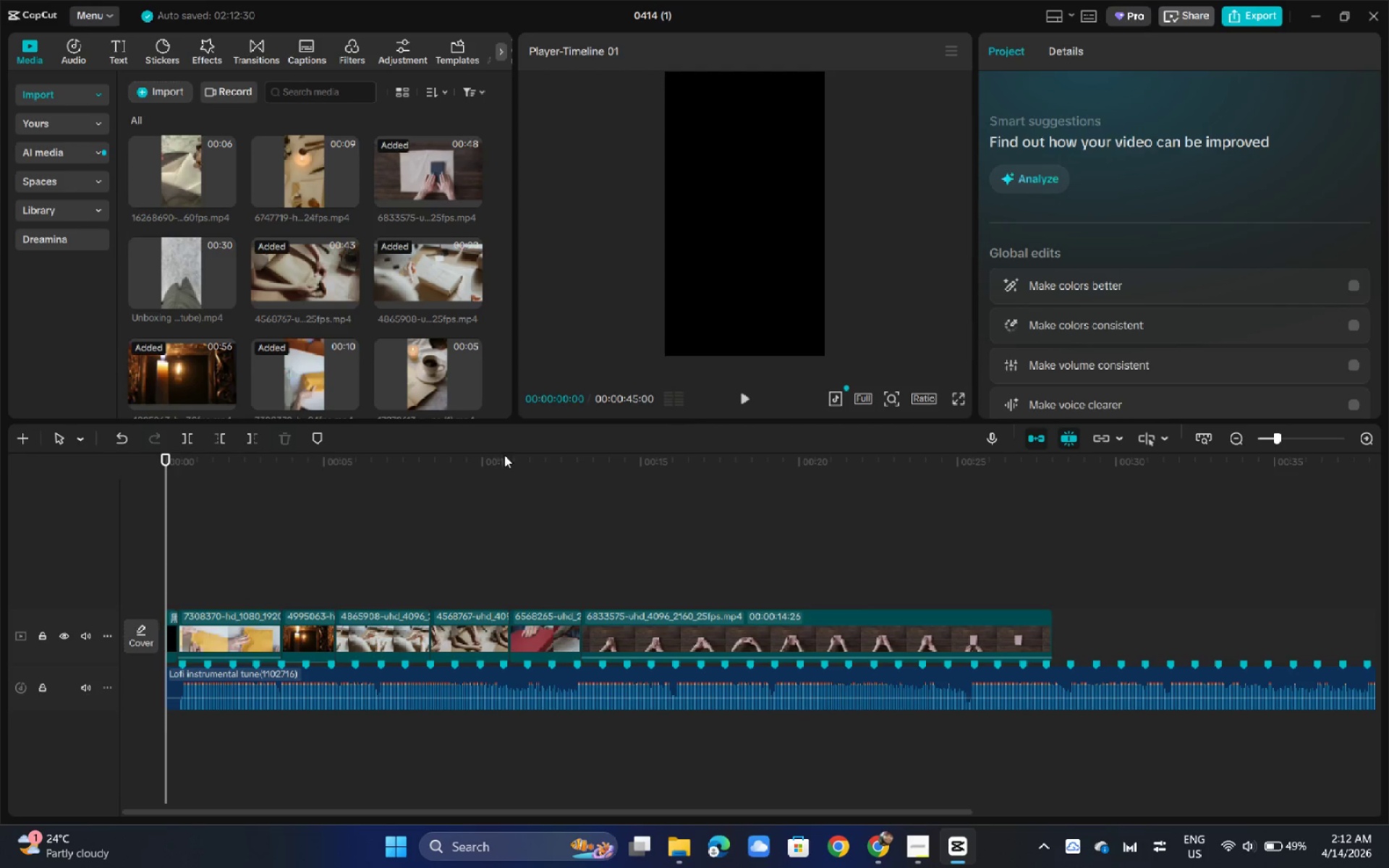 
left_click([504, 455])
 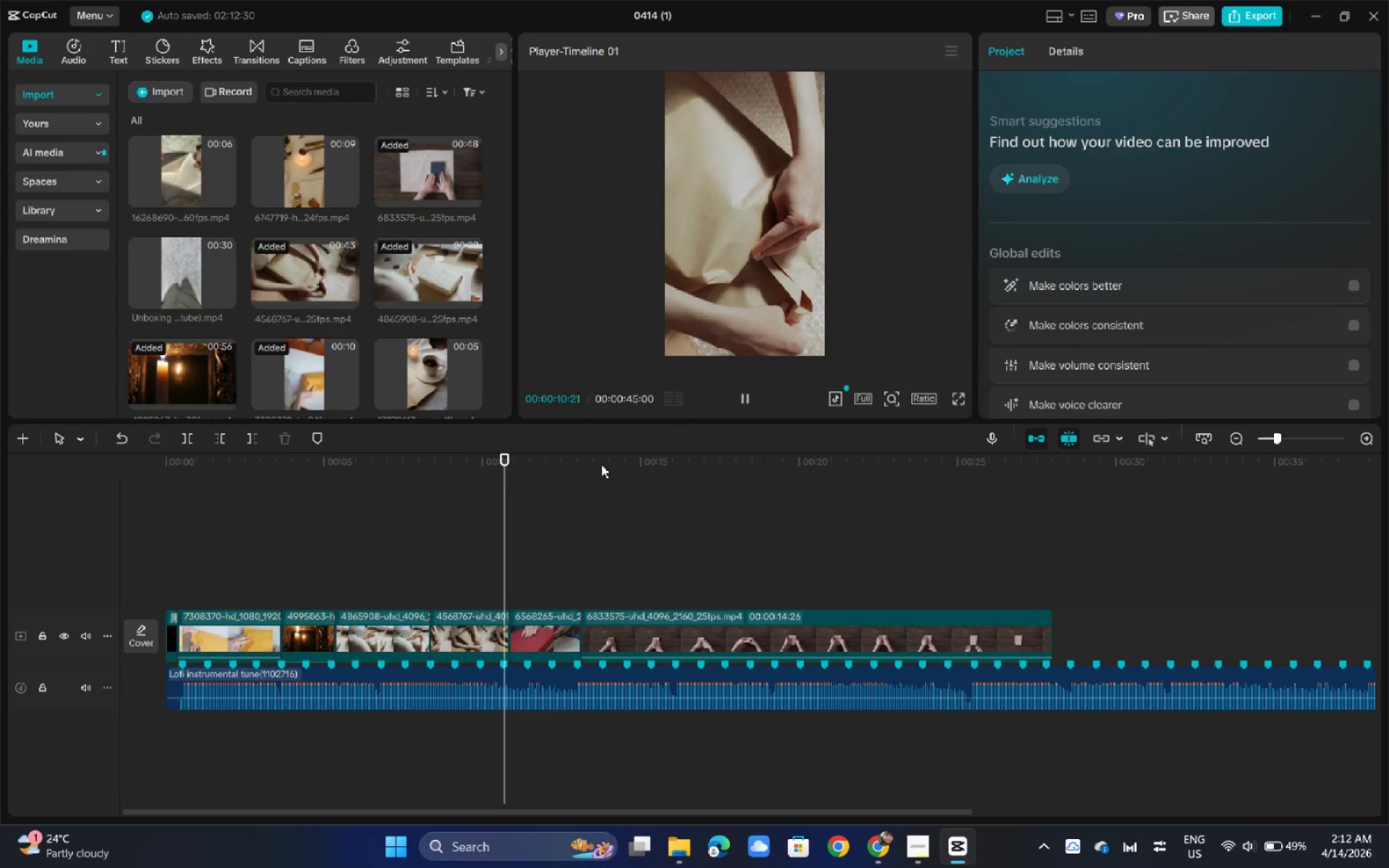 
key(Space)
 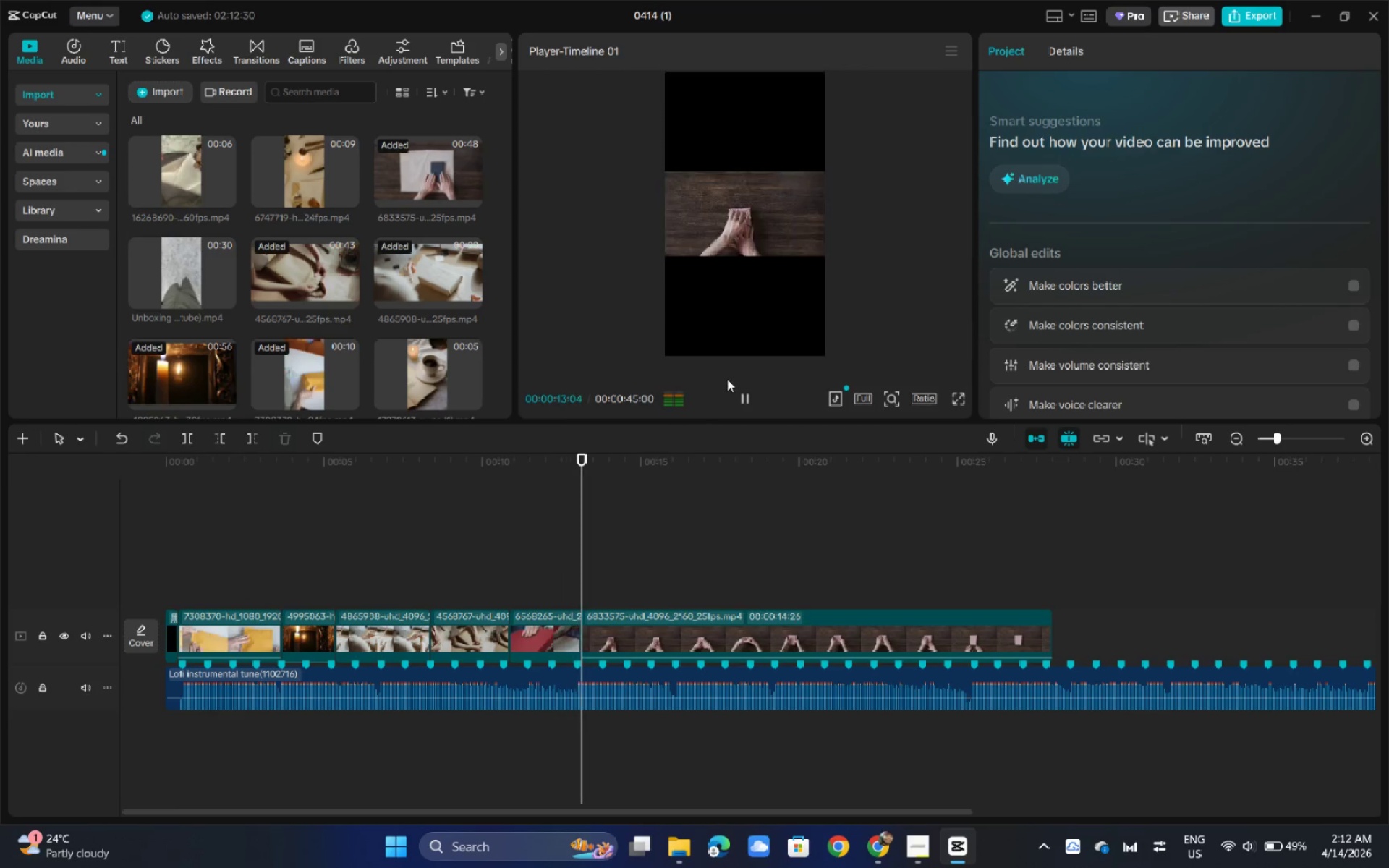 
key(Space)
 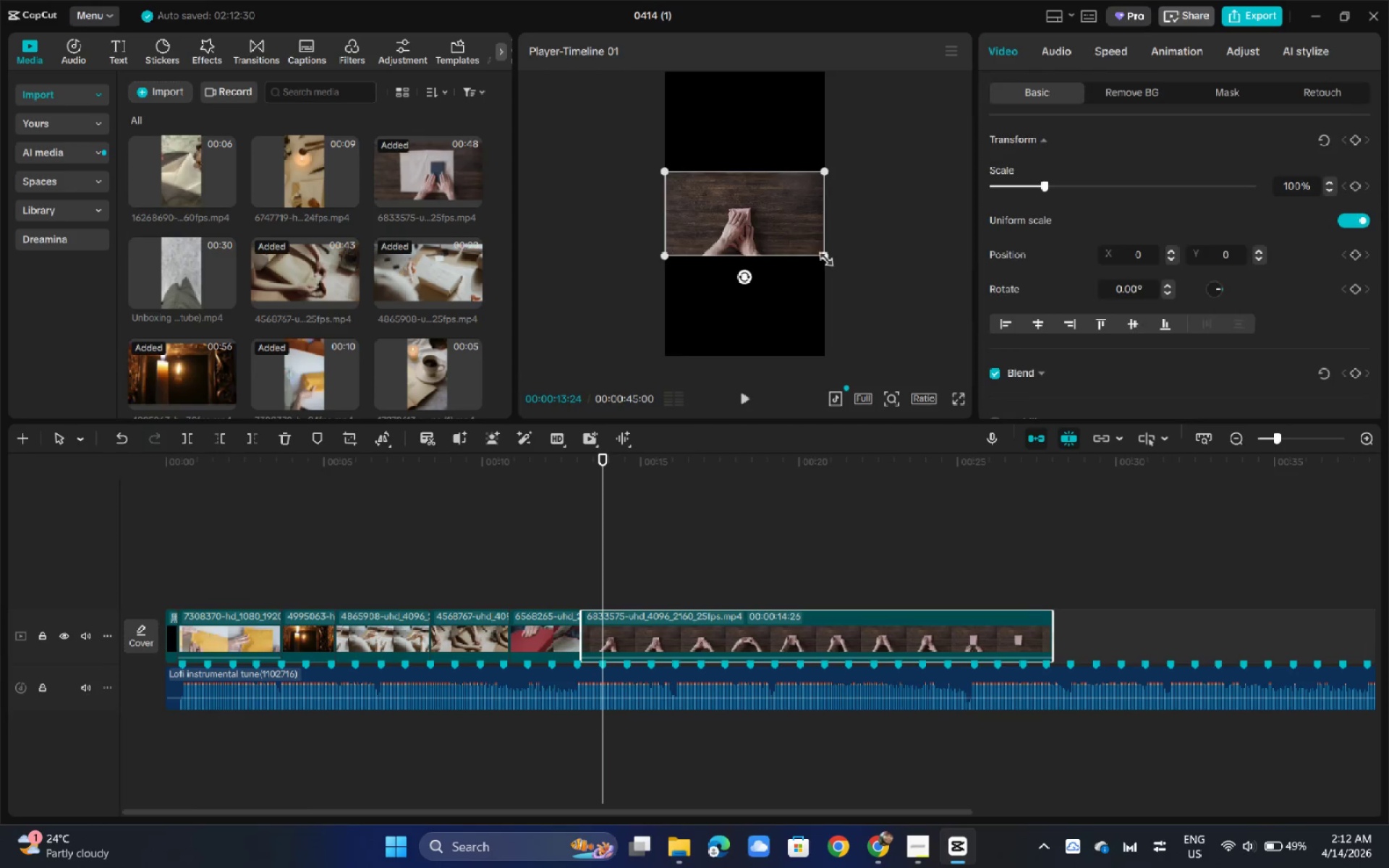 
left_click_drag(start_coordinate=[822, 256], to_coordinate=[1110, 400])
 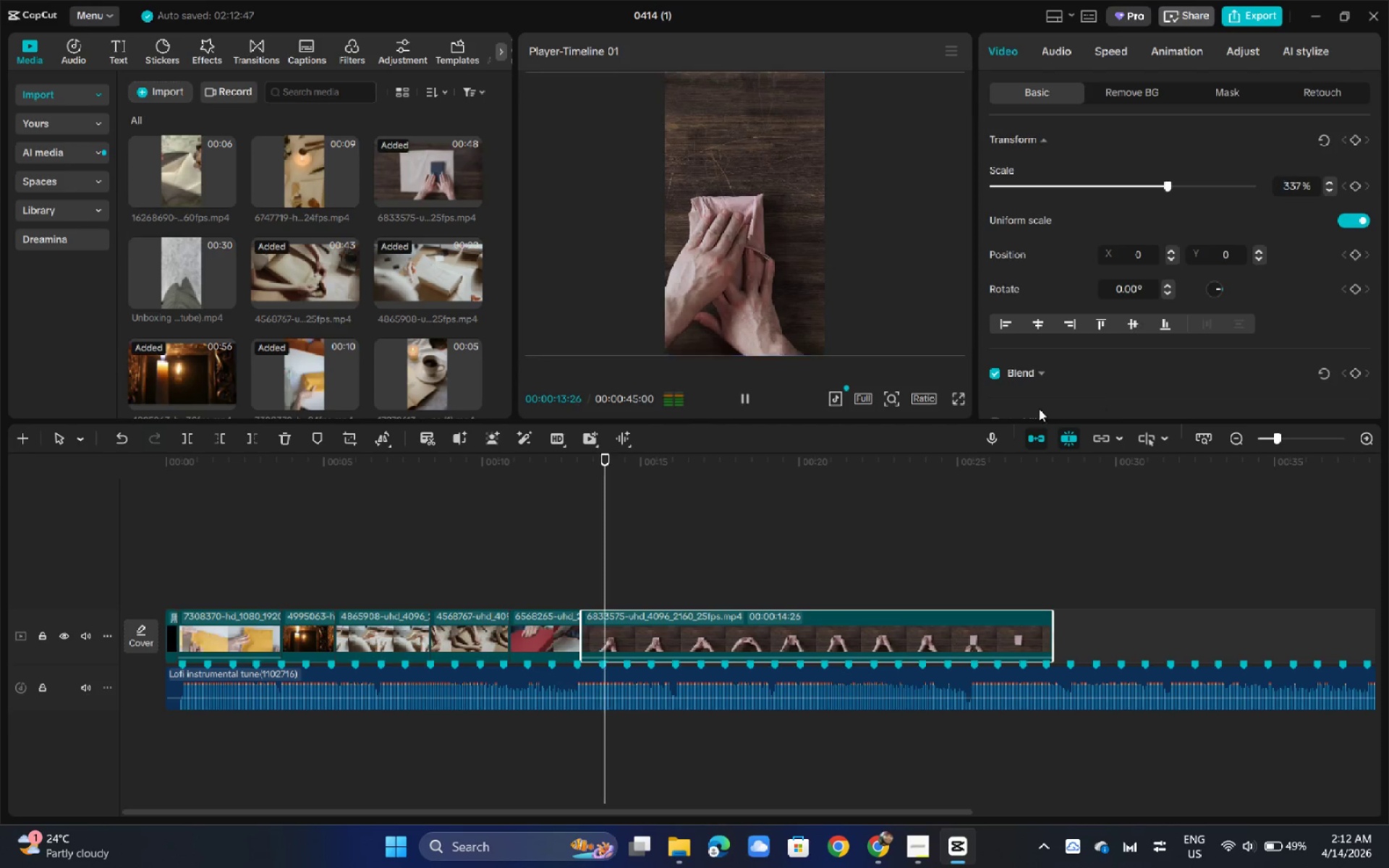 
key(Space)
 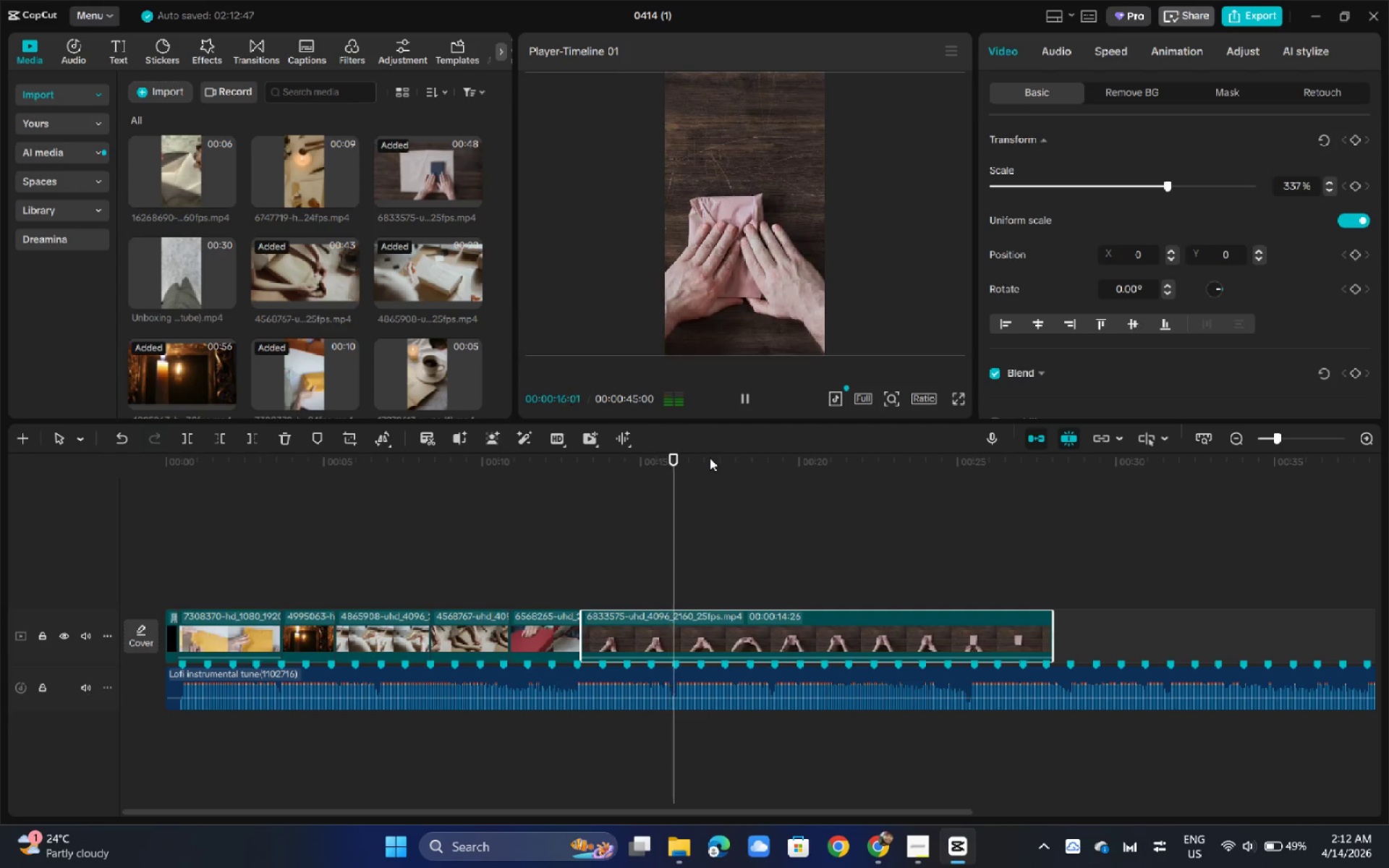 
left_click_drag(start_coordinate=[689, 467], to_coordinate=[698, 473])
 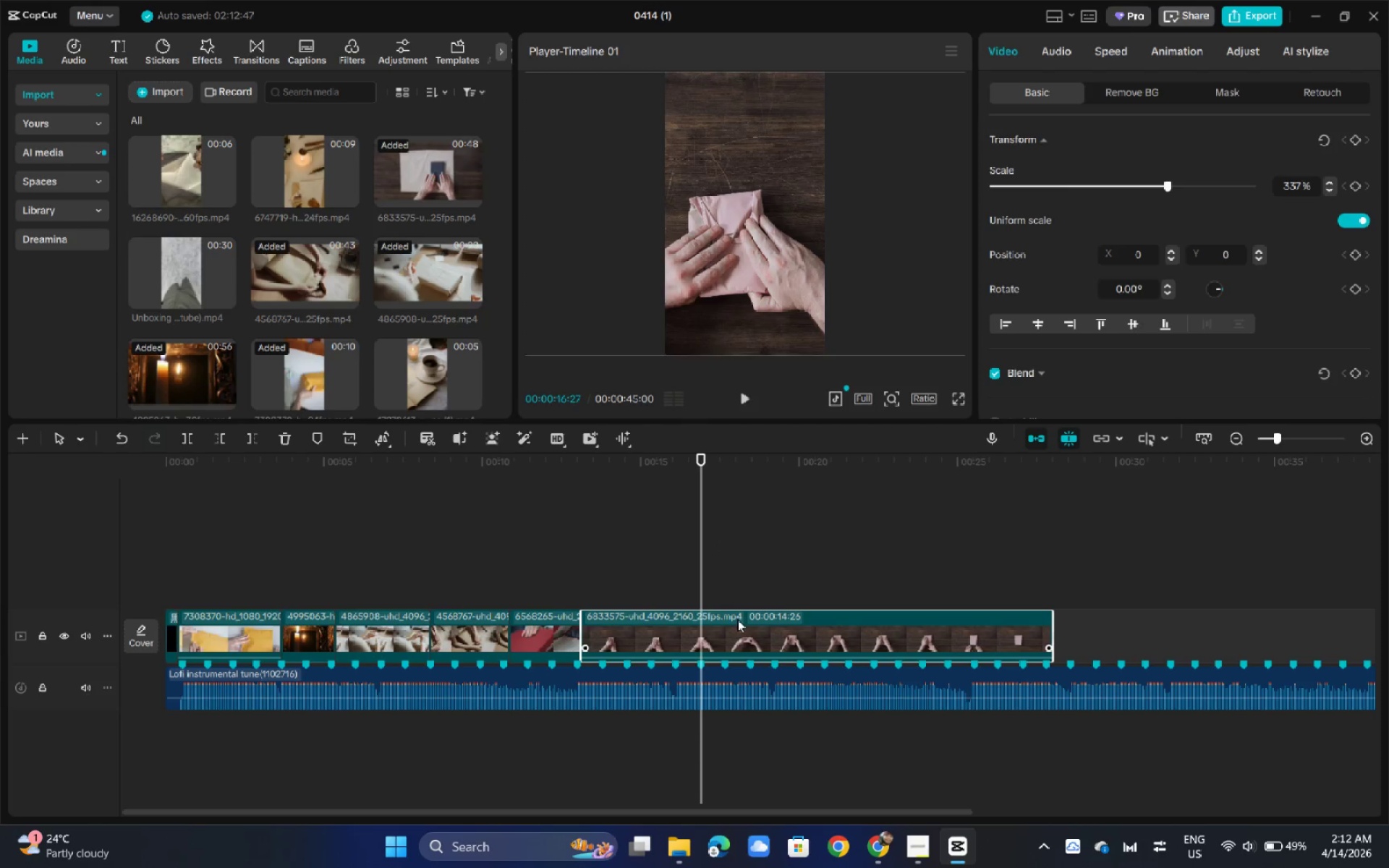 
key(Control+N)
 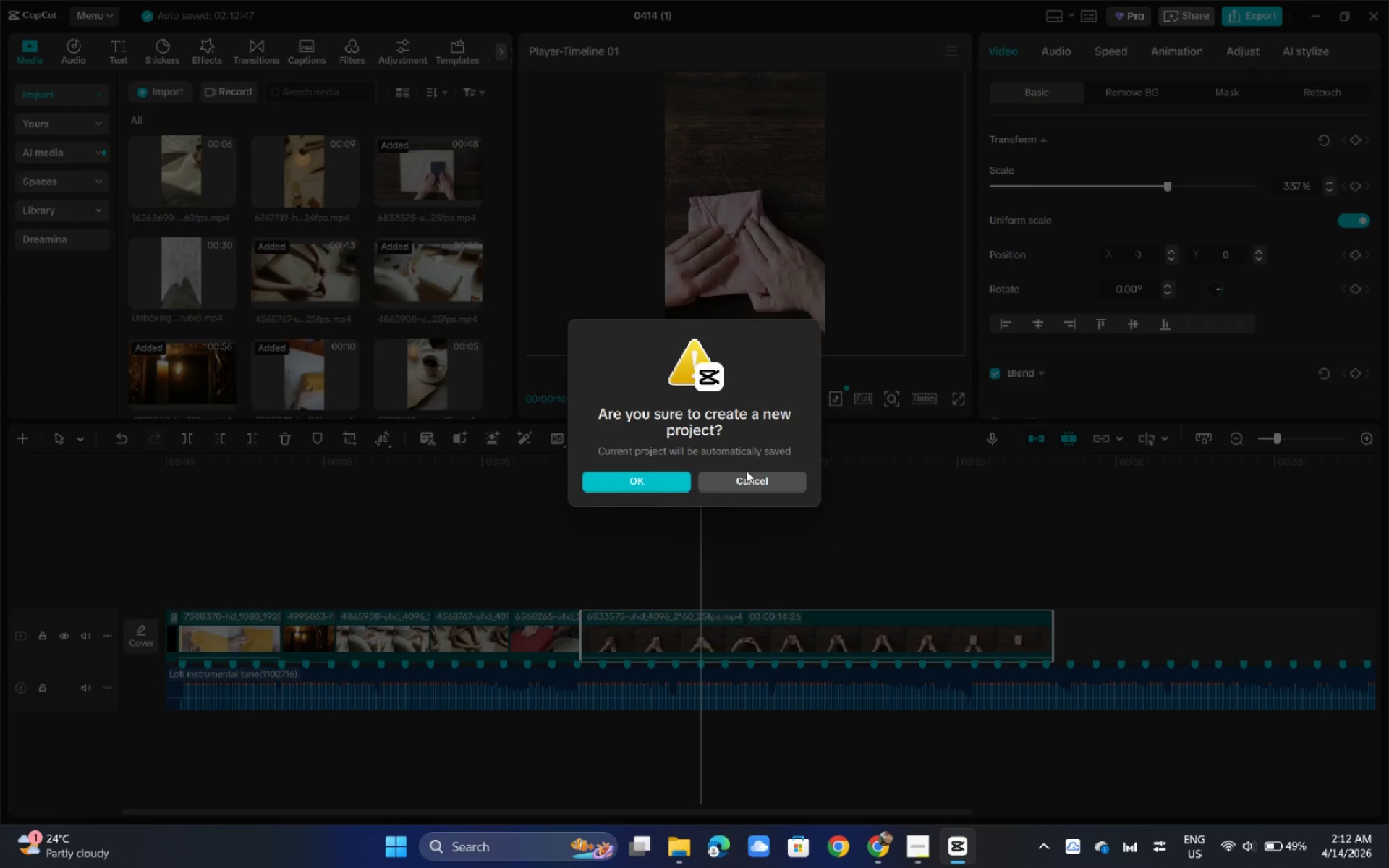 
left_click([747, 467])
 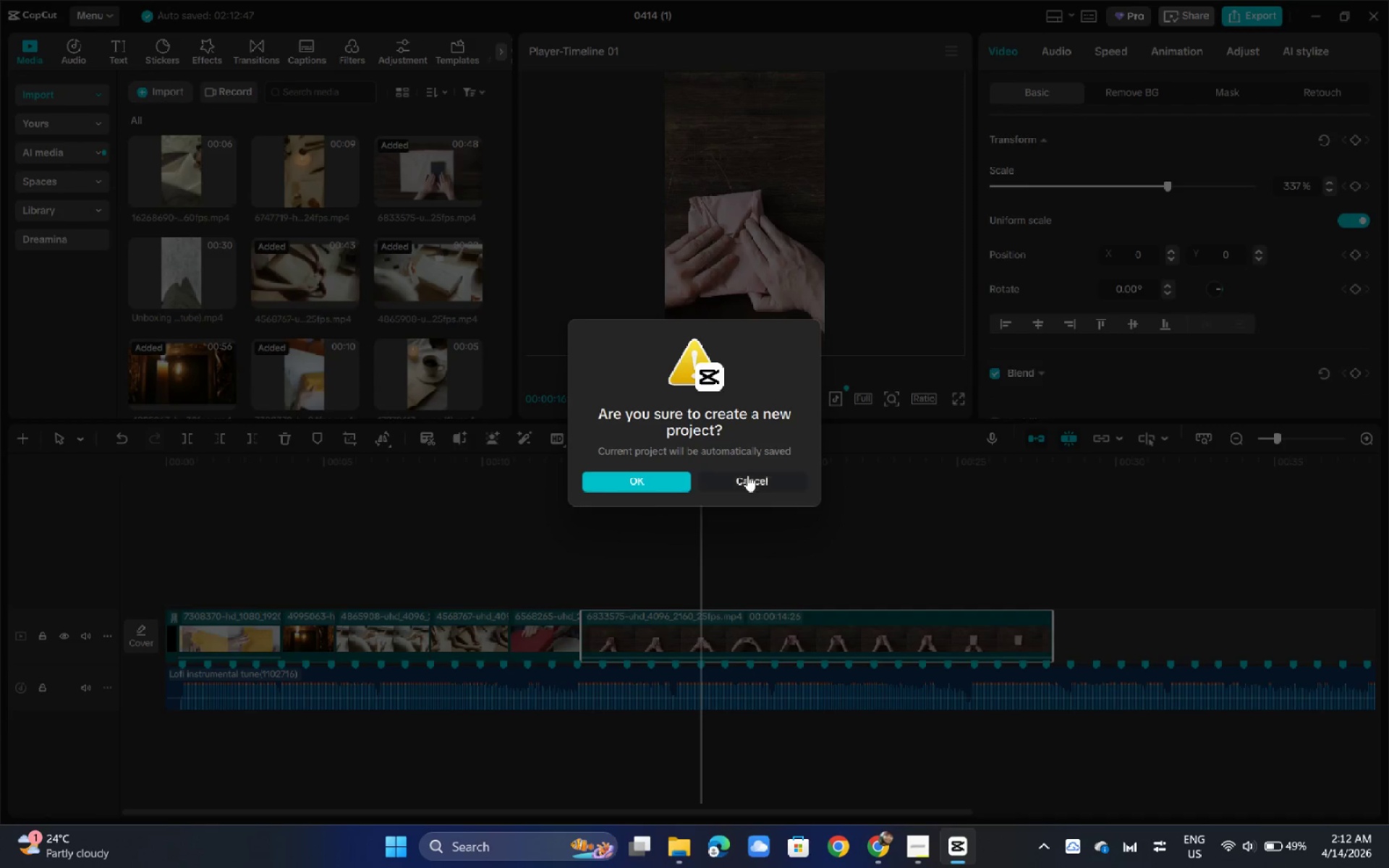 
double_click([747, 475])
 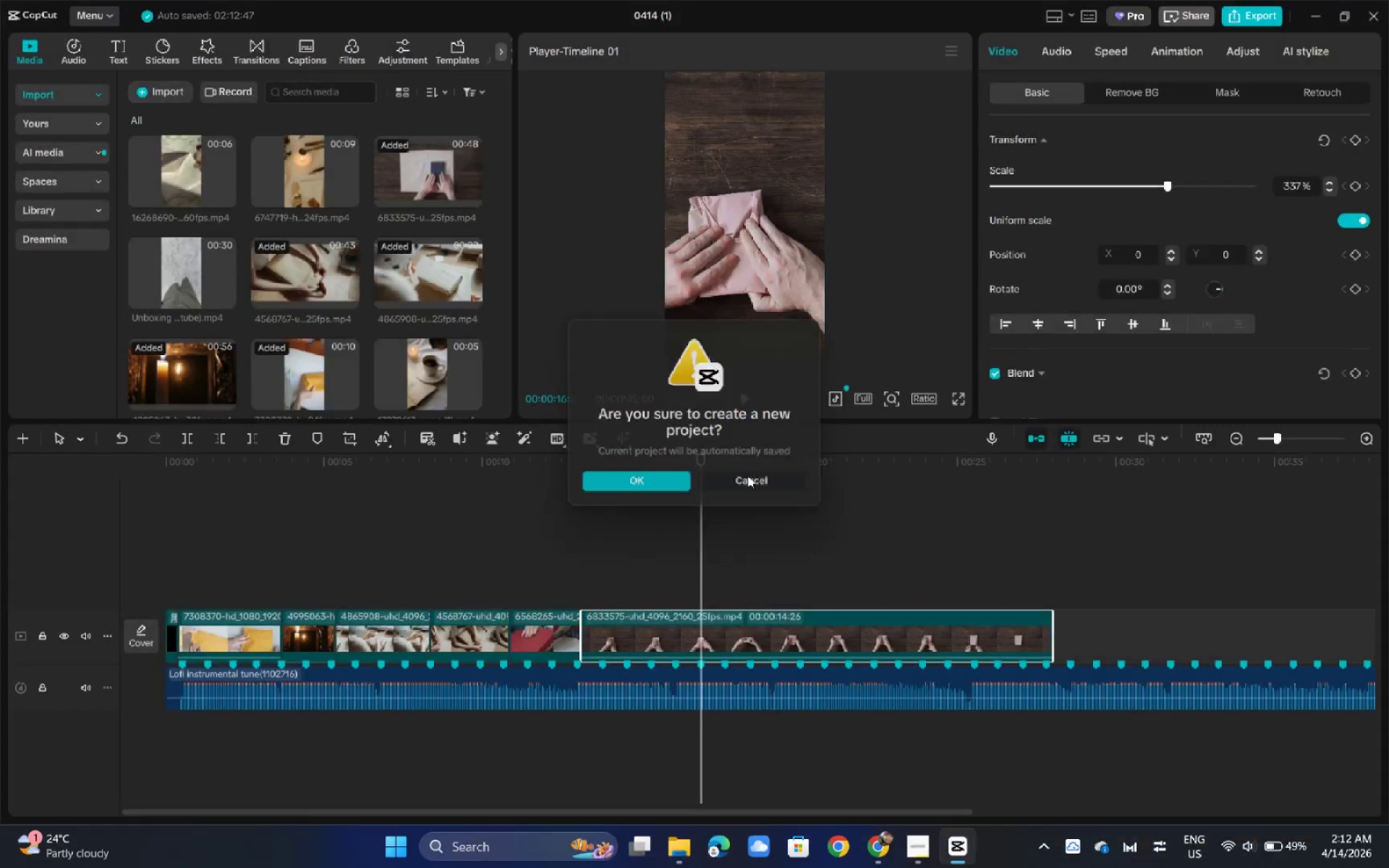 
key(Control+V)
 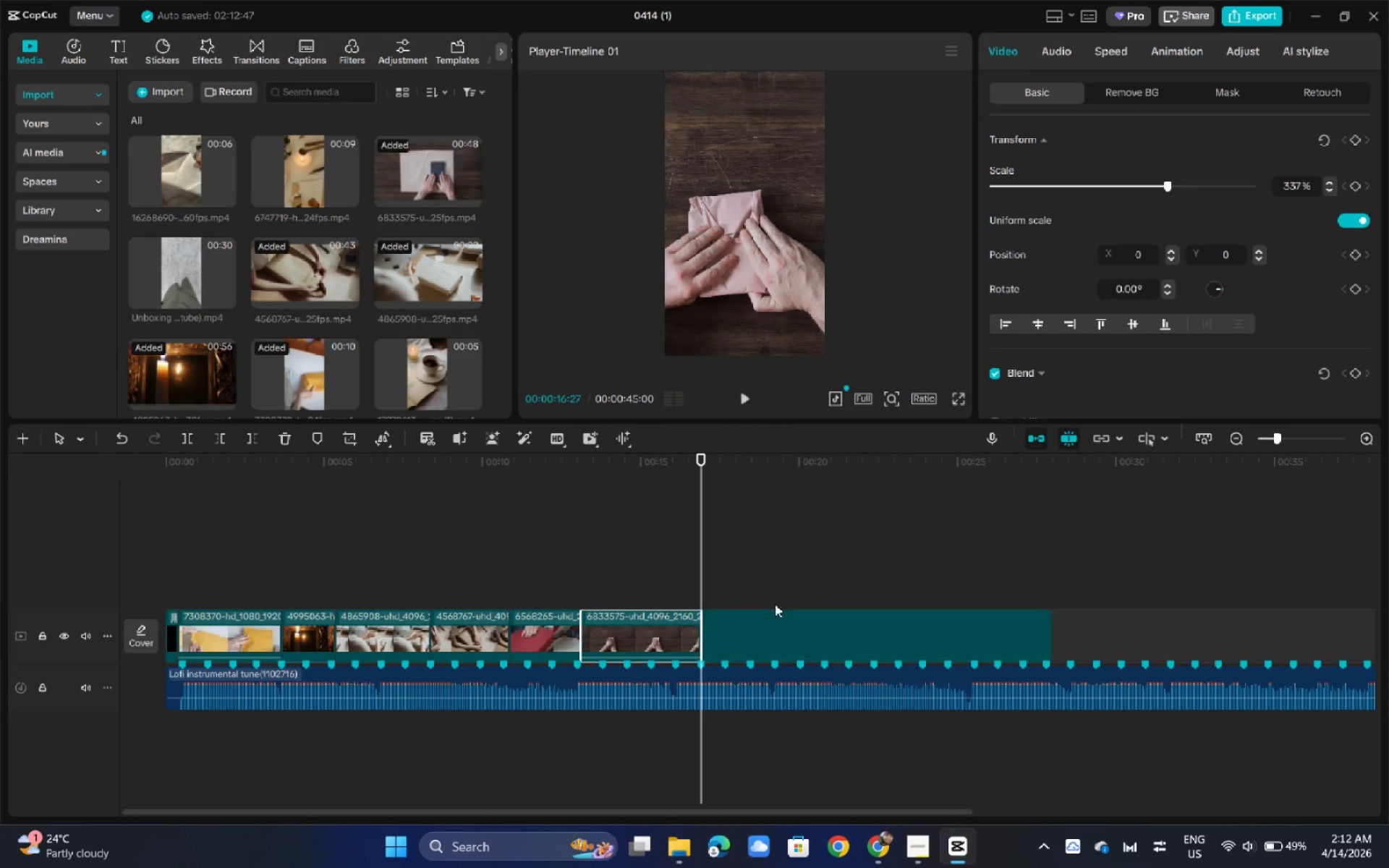 
key(Control+B)
 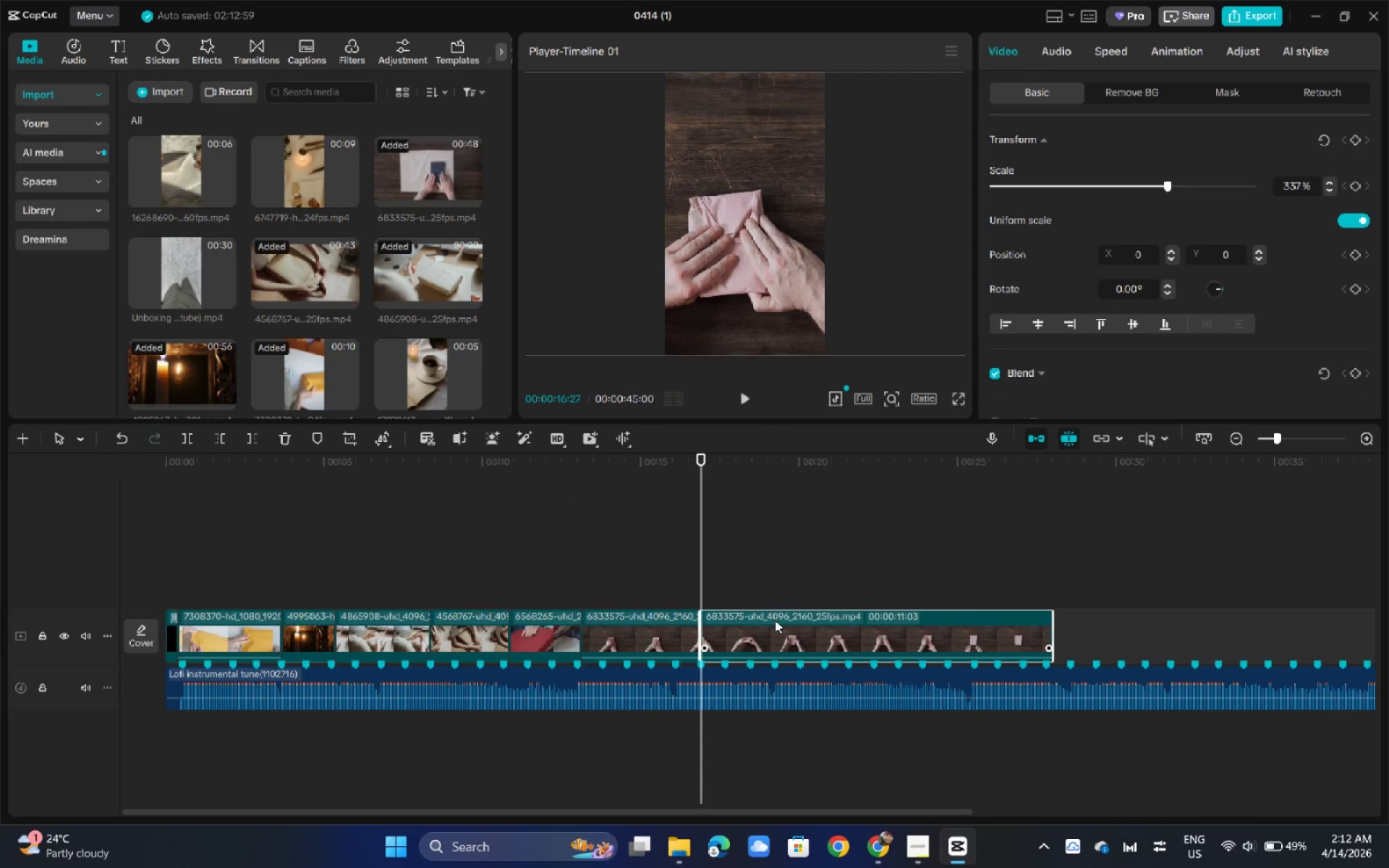 
left_click([775, 620])
 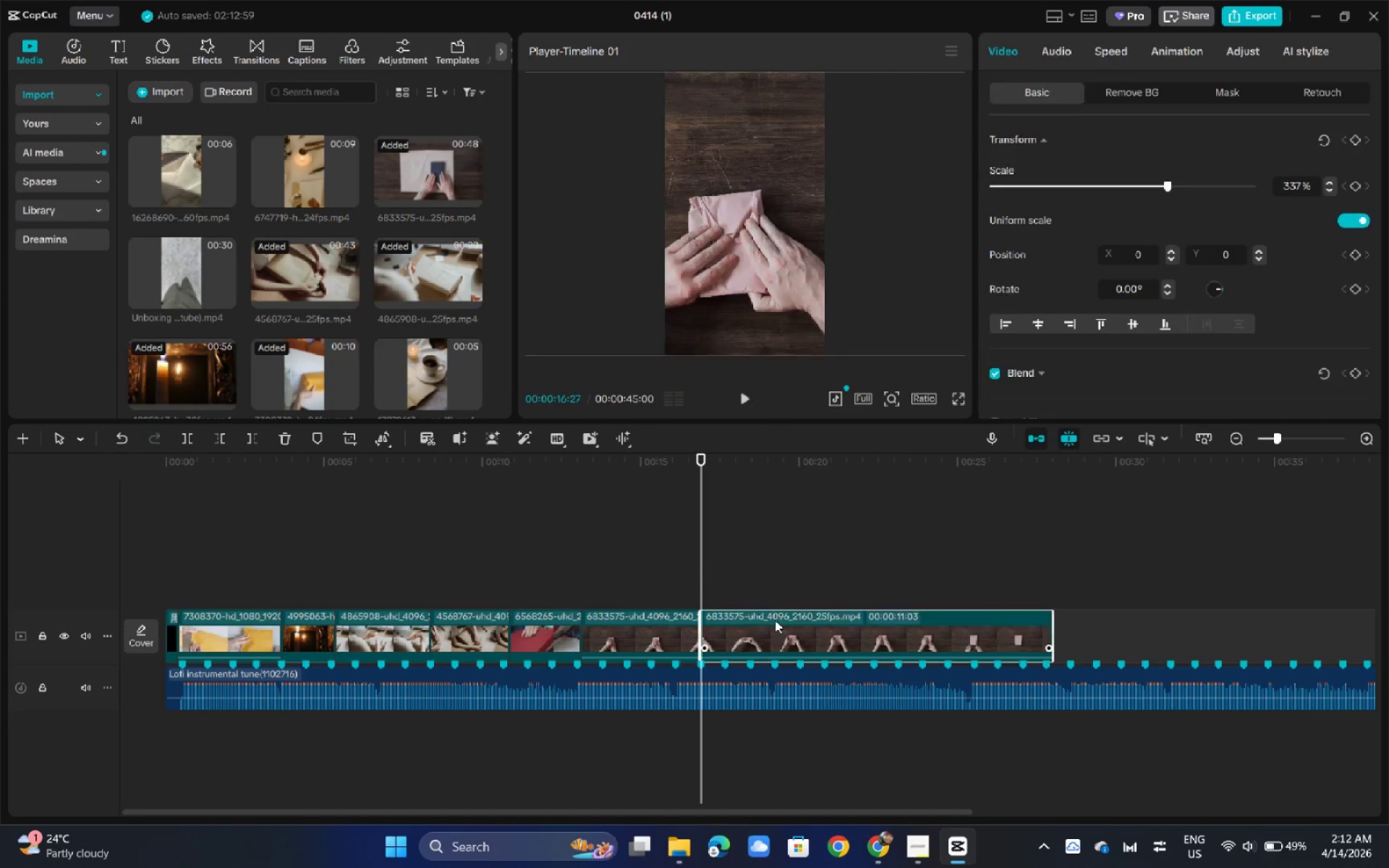 
key(Backspace)
 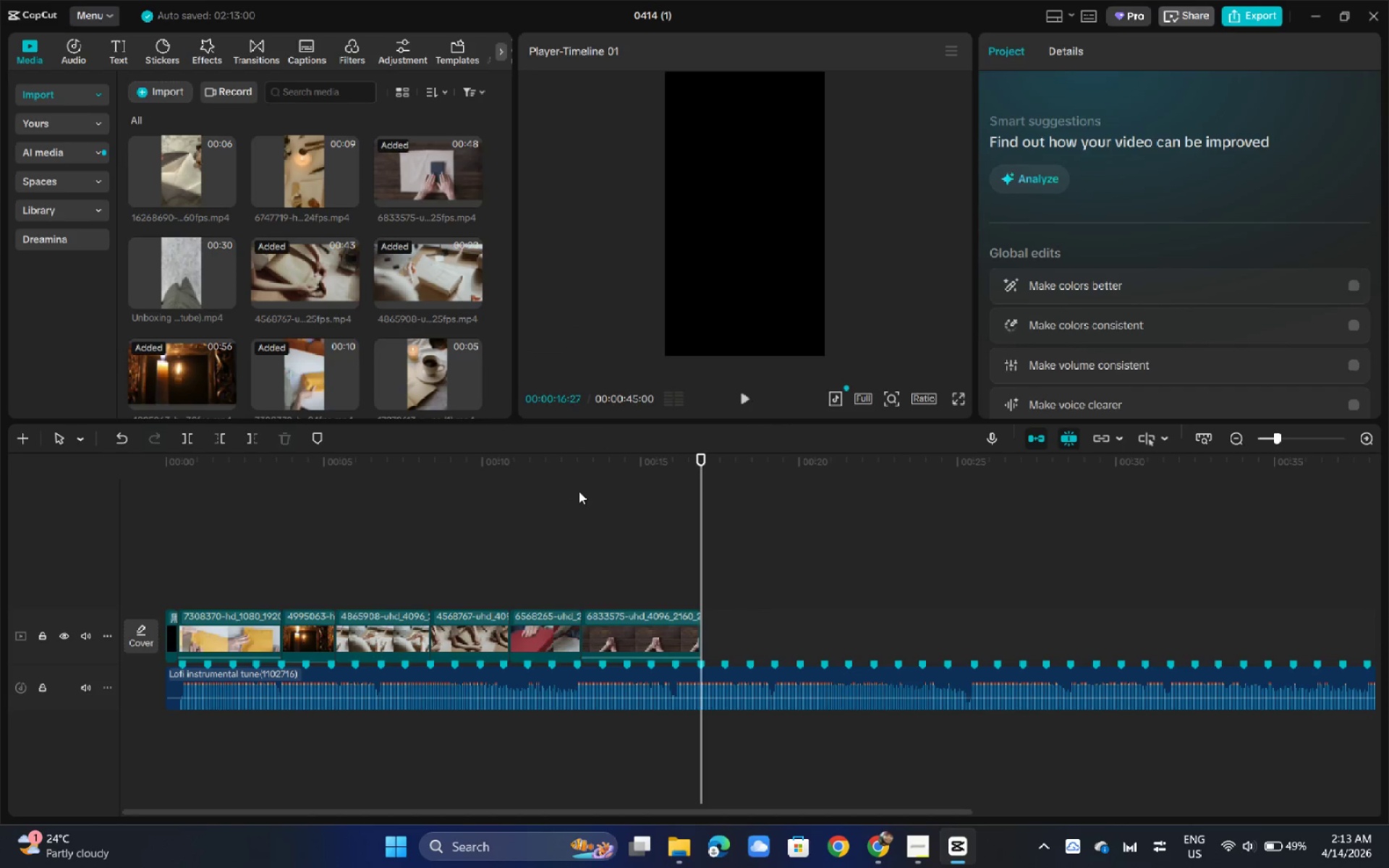 
left_click([572, 461])
 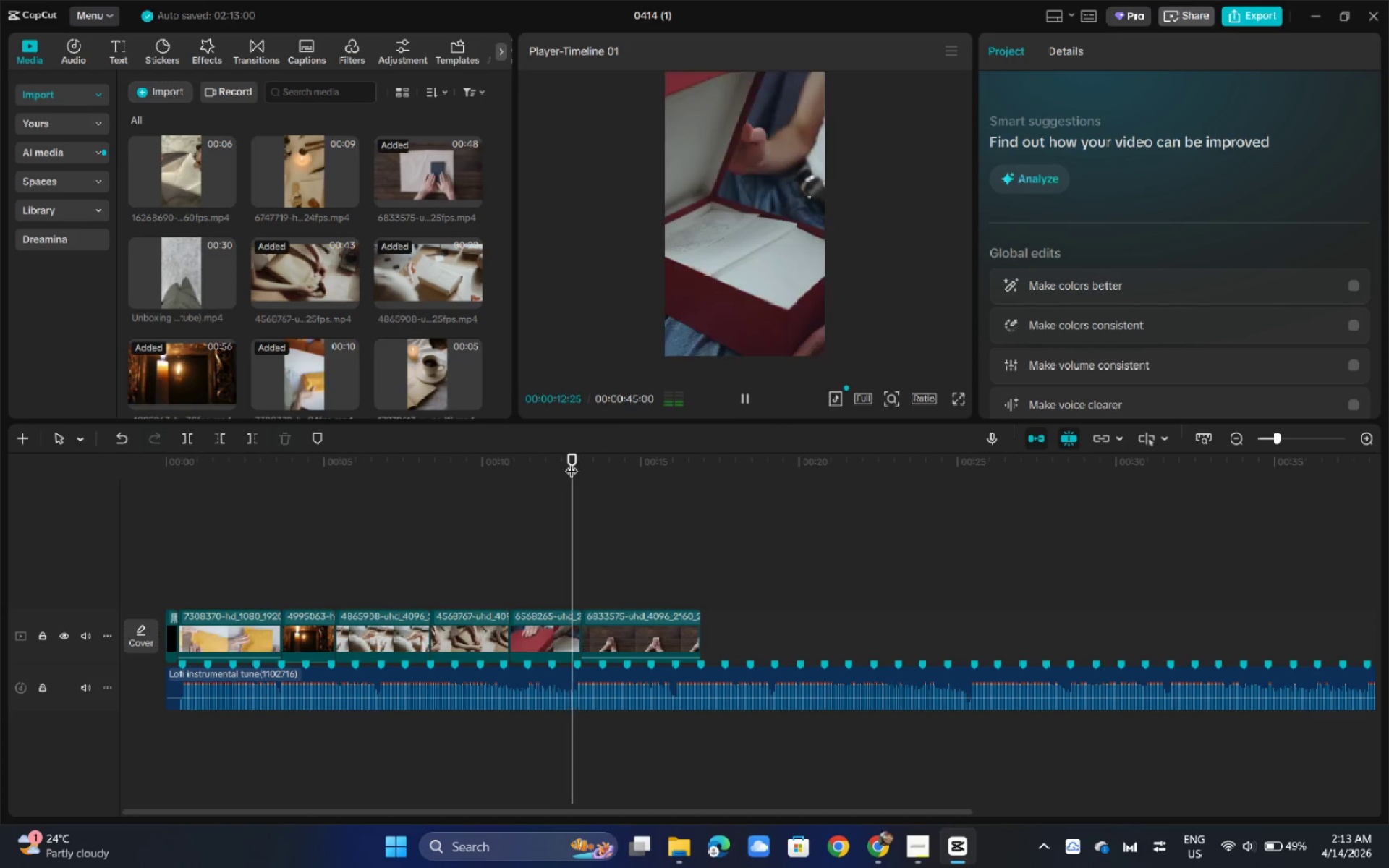 
key(Space)
 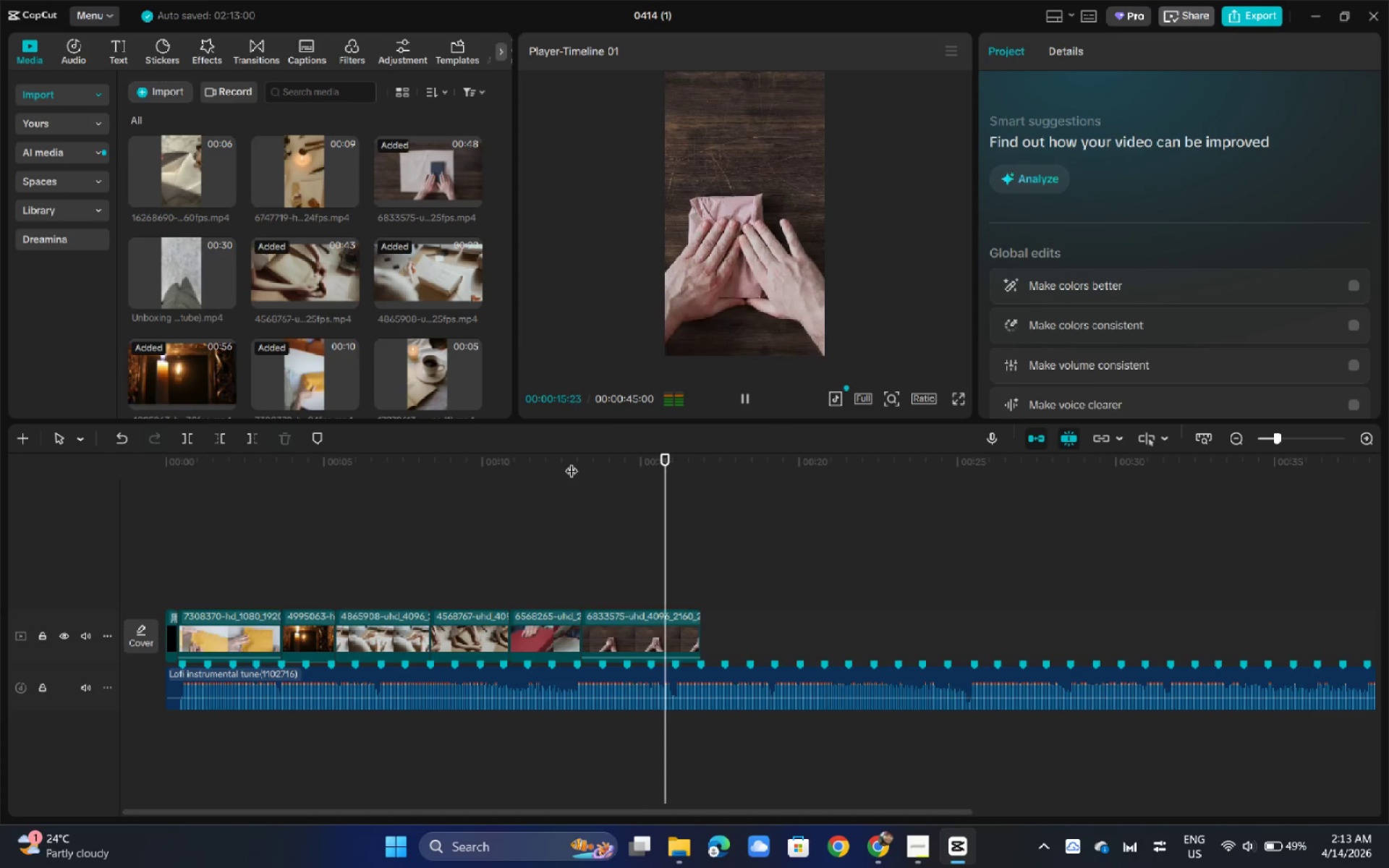 
key(Space)
 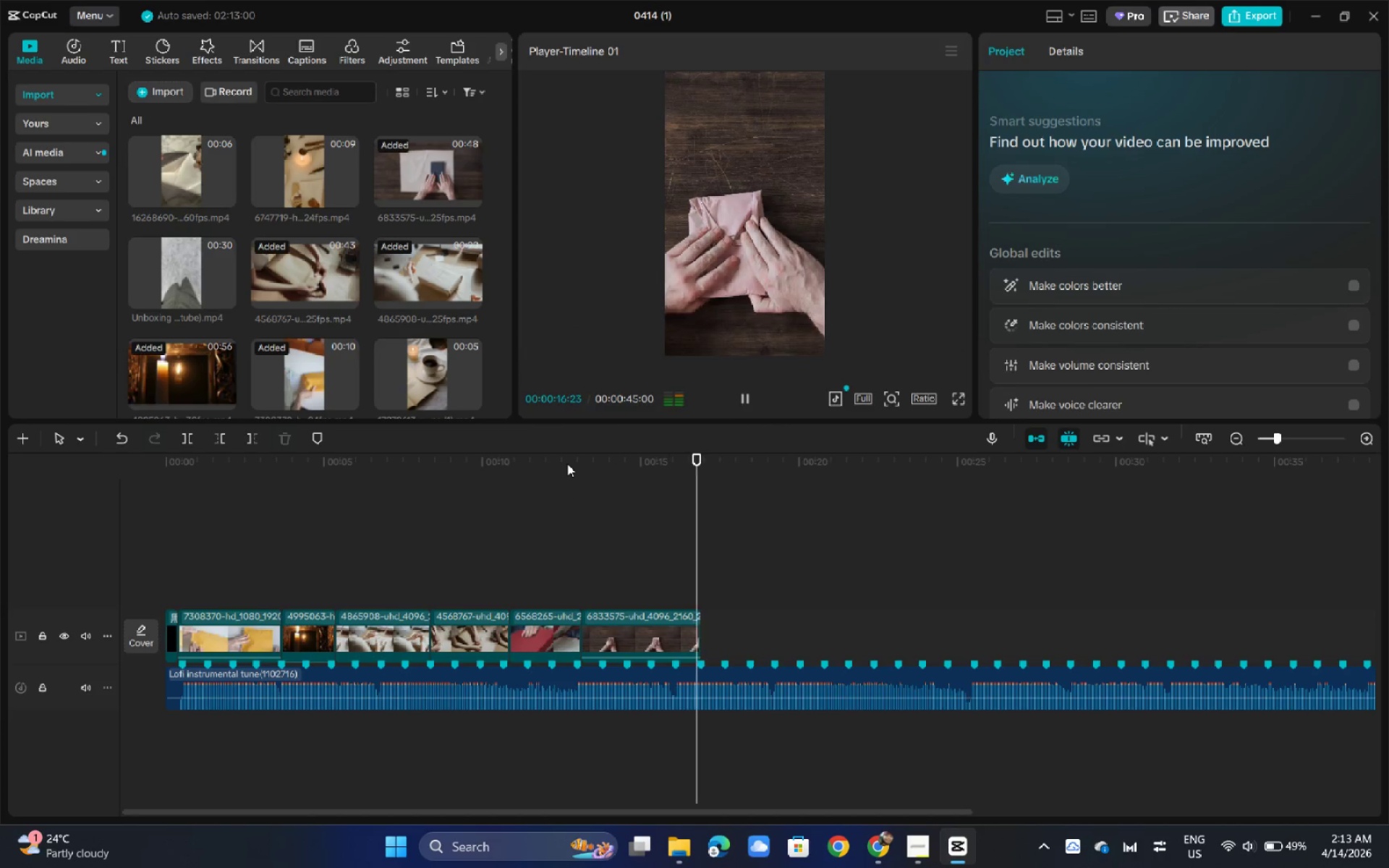 
key(Space)
 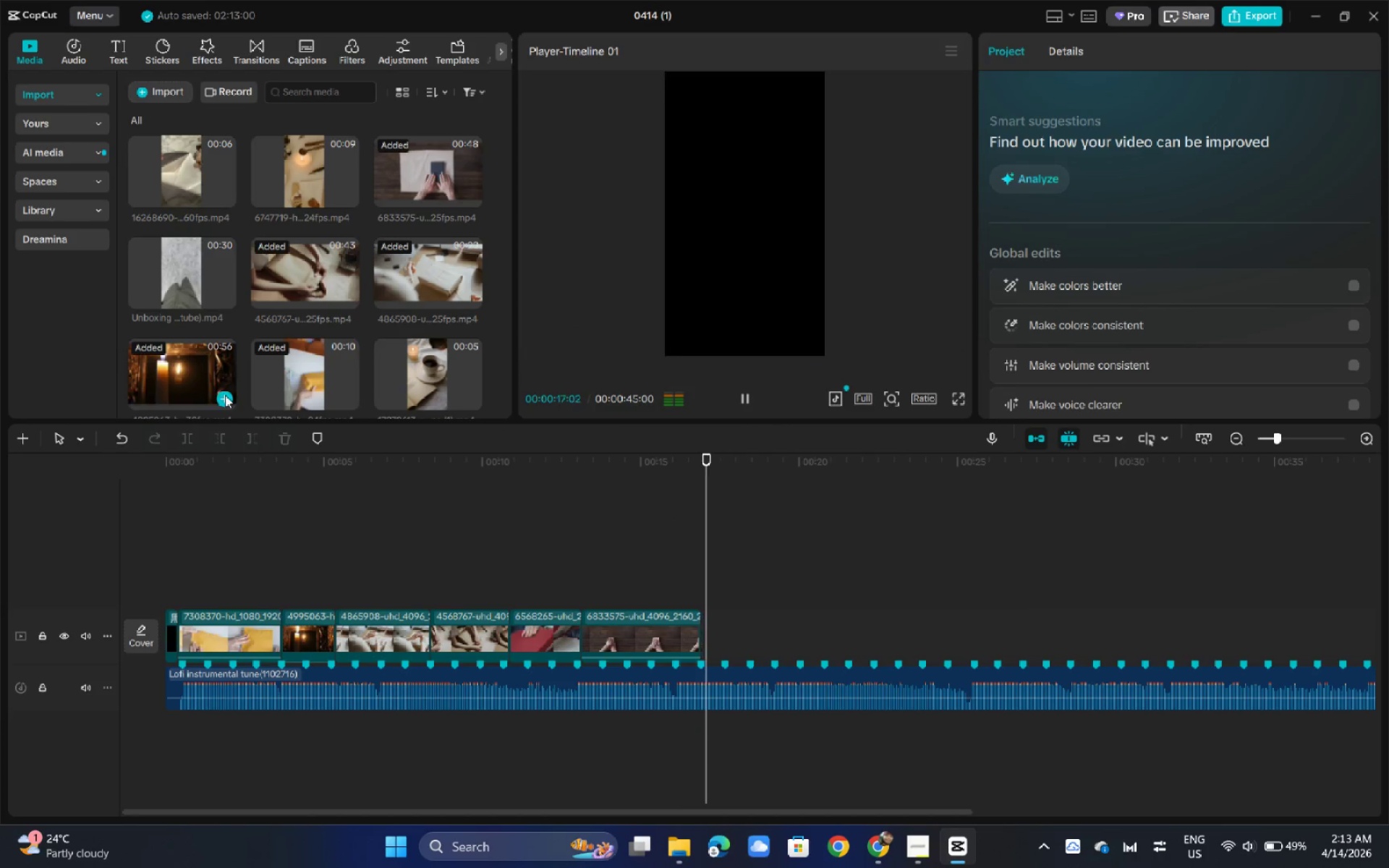 
key(Space)
 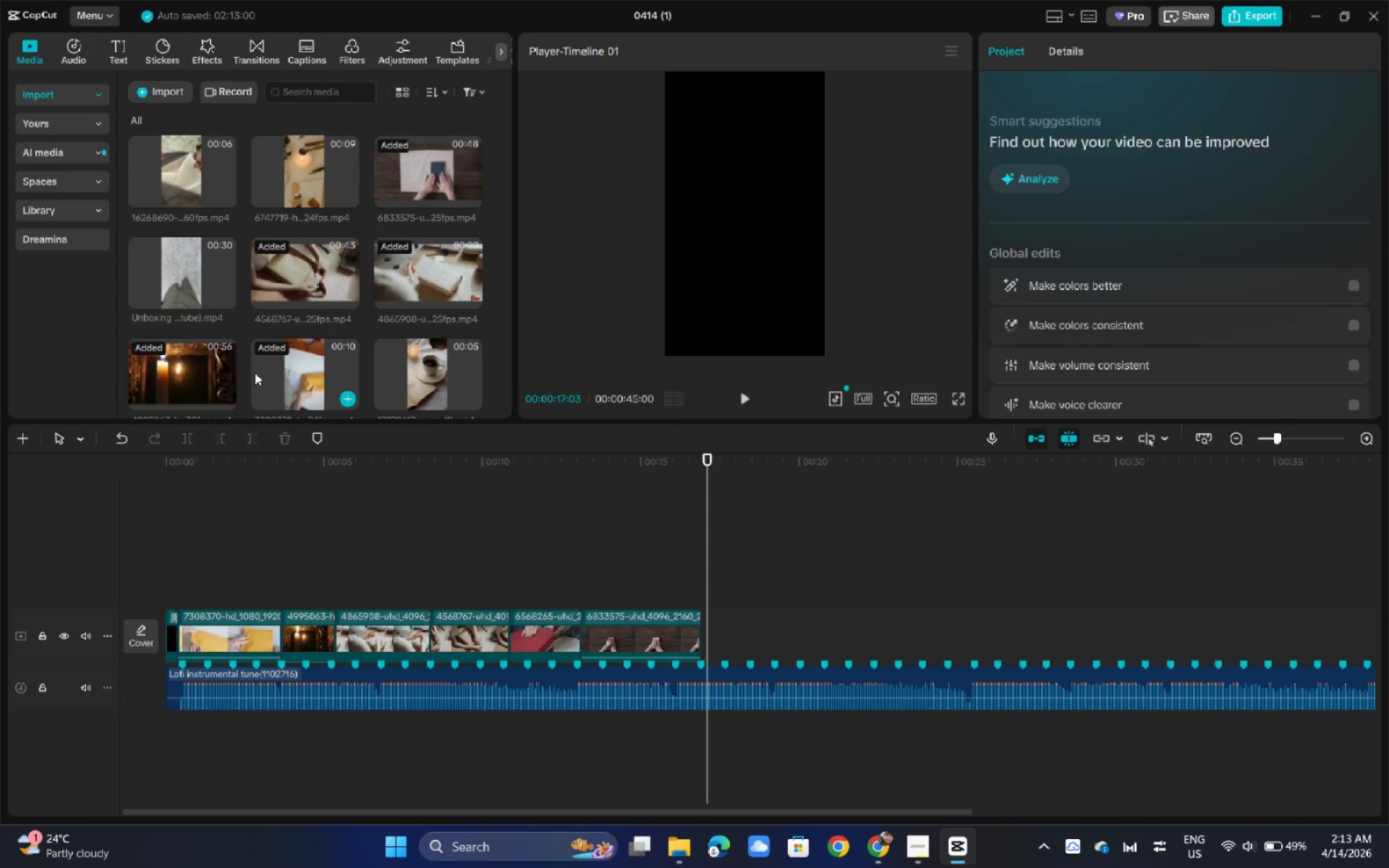 
scroll: coordinate [285, 359], scroll_direction: up, amount: 2.0